 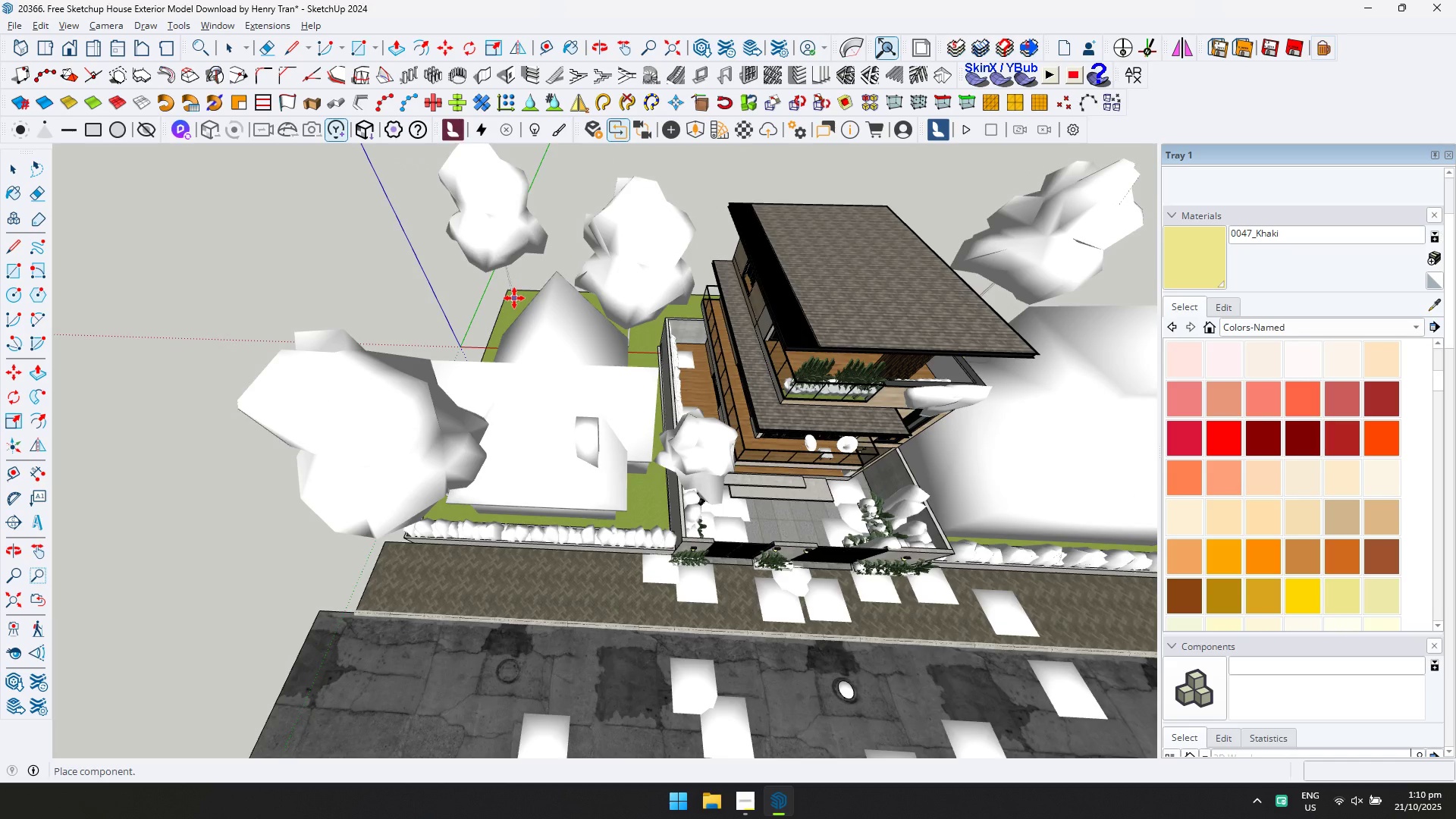 
key(Shift+ShiftLeft)
 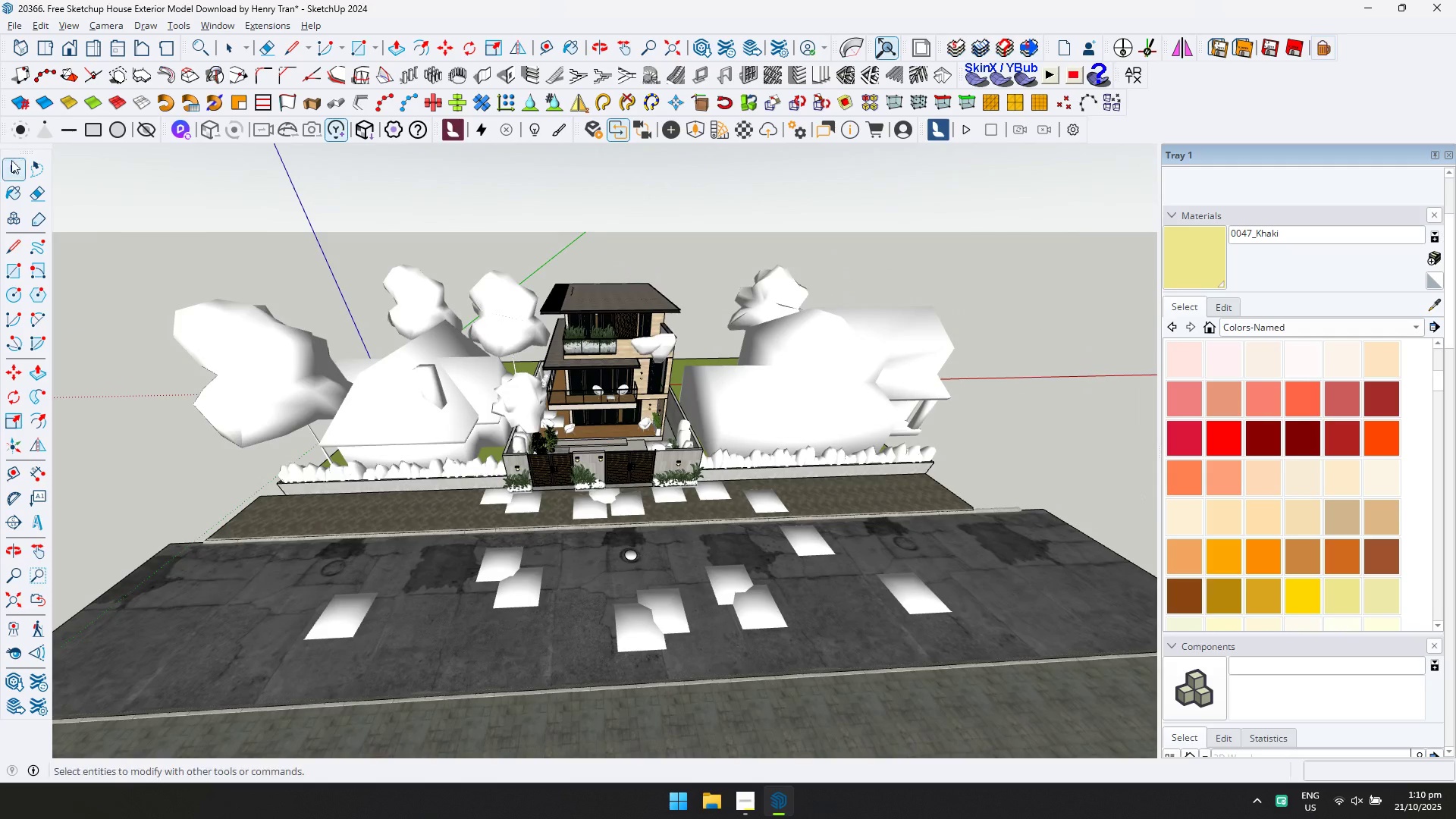 
hold_key(key=ControlLeft, duration=1.53)
left_click_drag(start_coordinate=[384, 307], to_coordinate=[391, 305])
 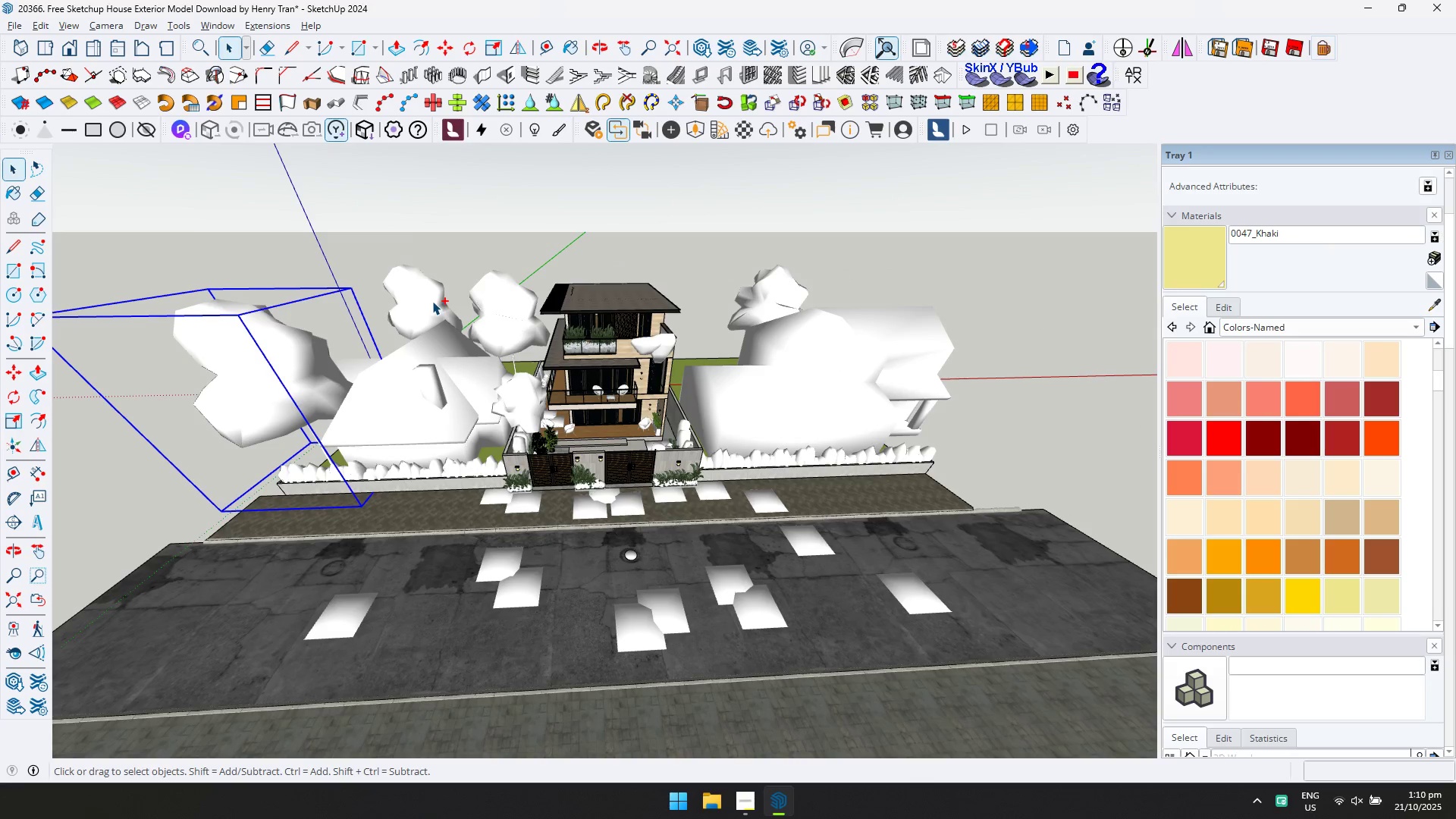 
triple_click([432, 301])
 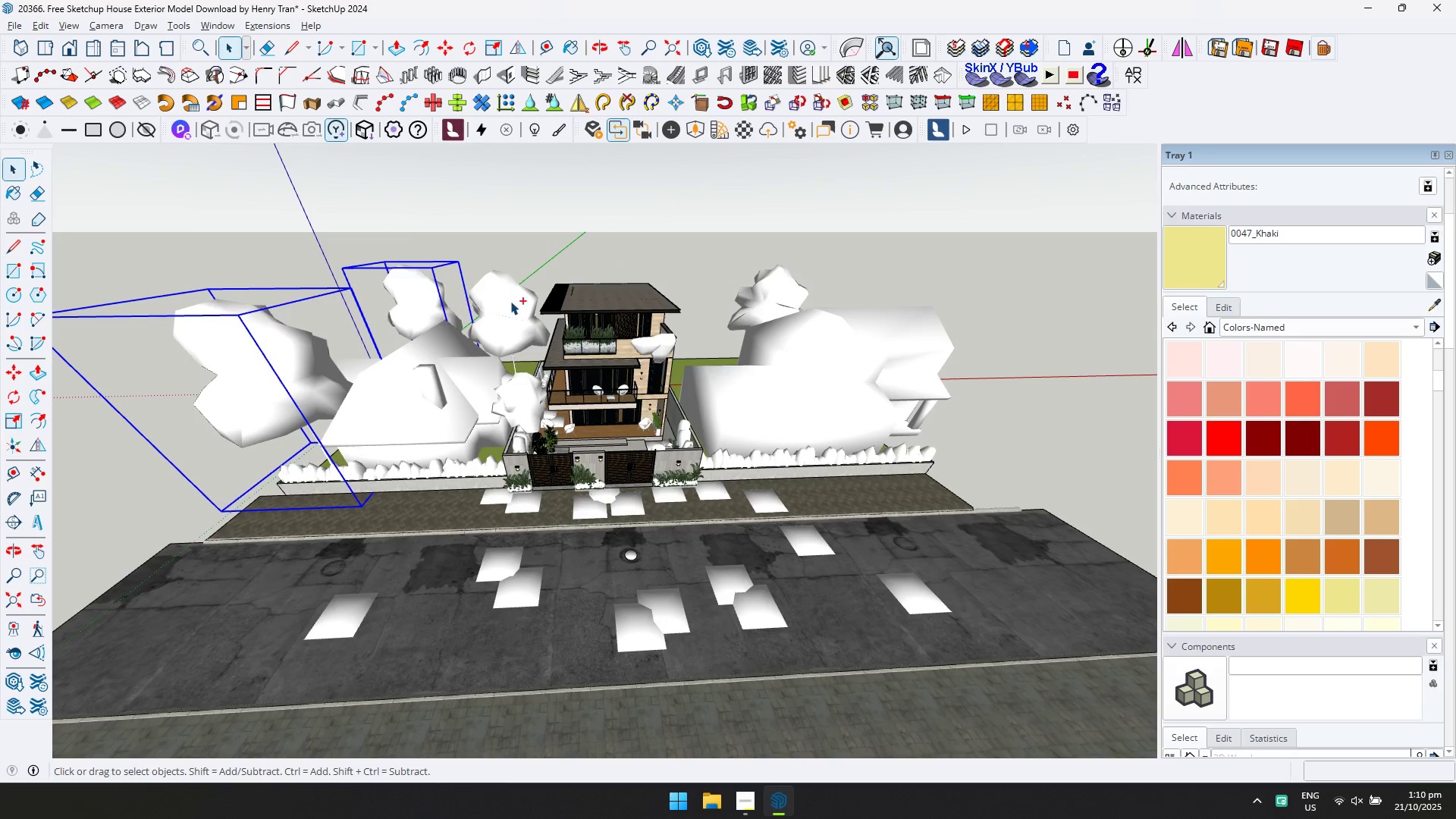 
triple_click([510, 301])
 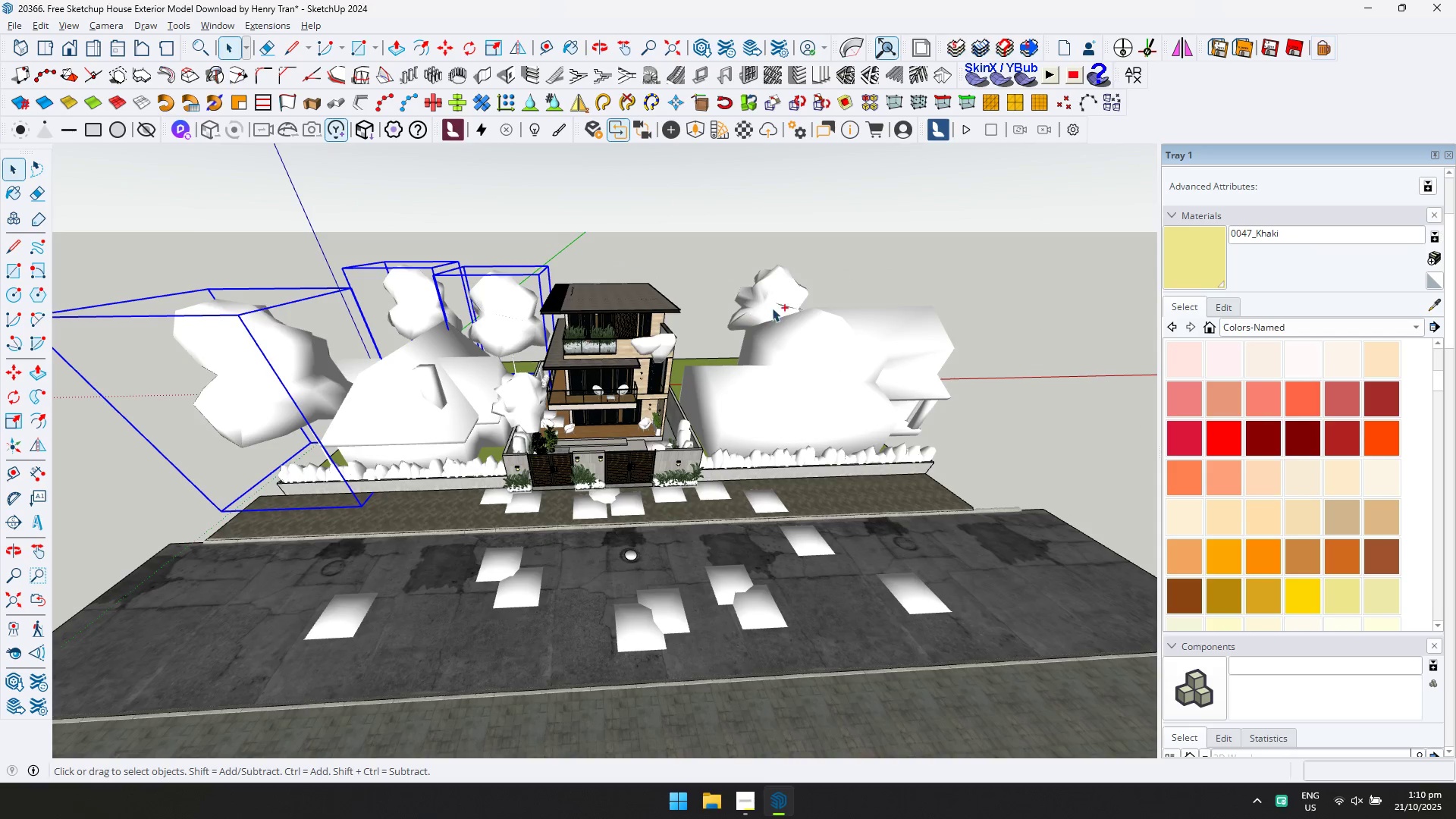 
hold_key(key=ControlLeft, duration=0.32)
triple_click([794, 300])
 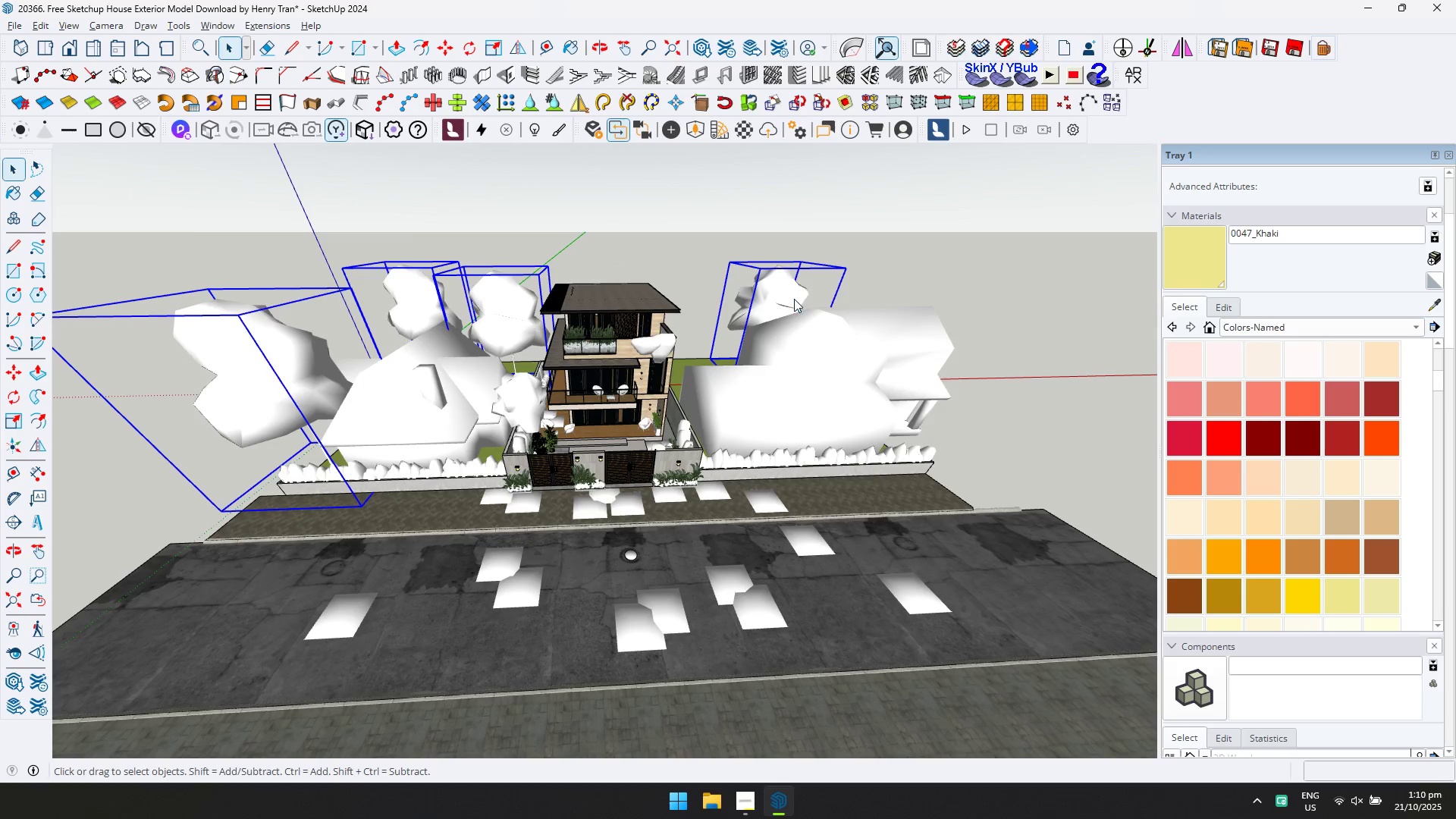 
right_click([794, 299])
 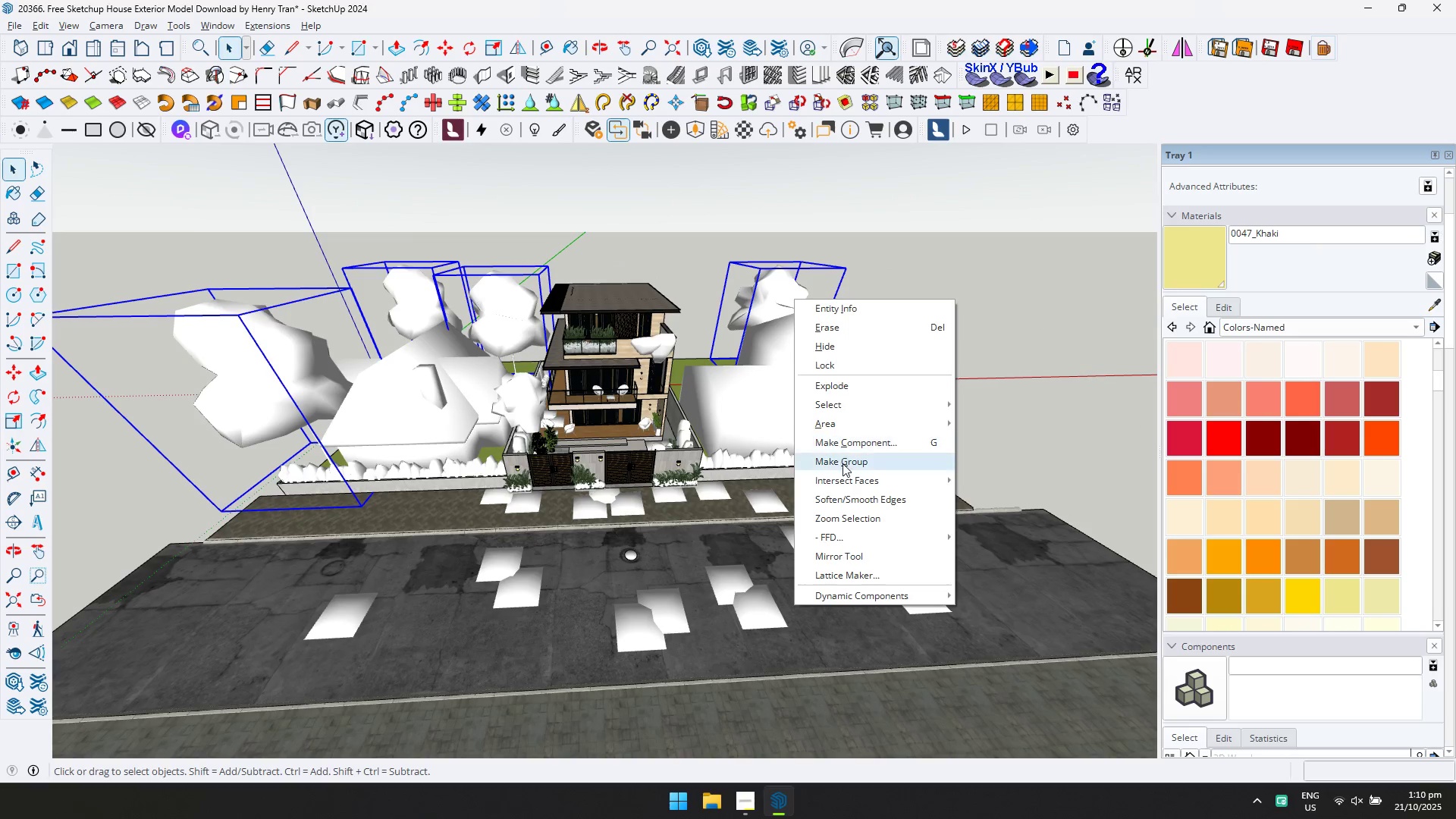 
left_click([843, 463])
 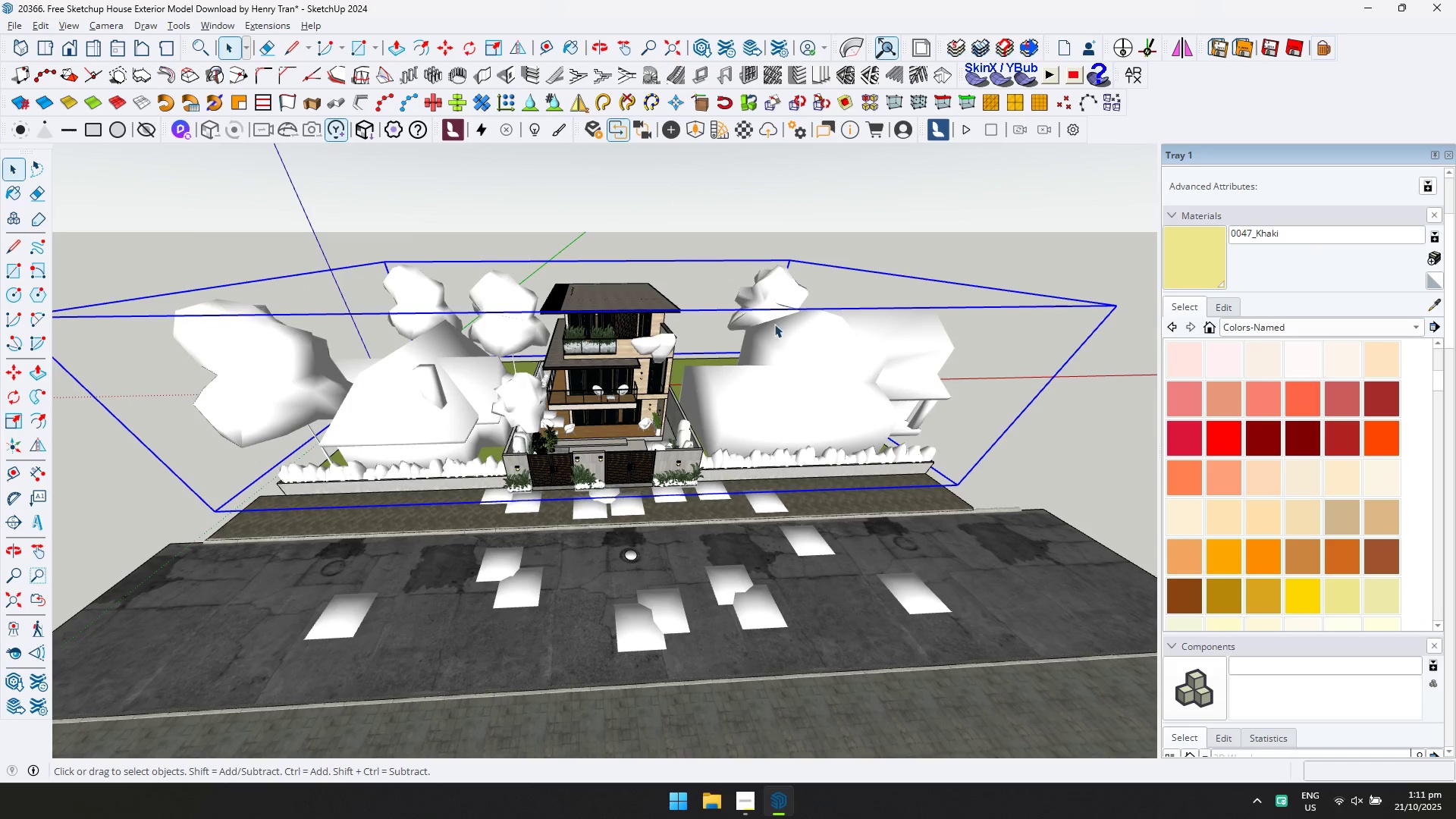 
double_click([769, 297])
 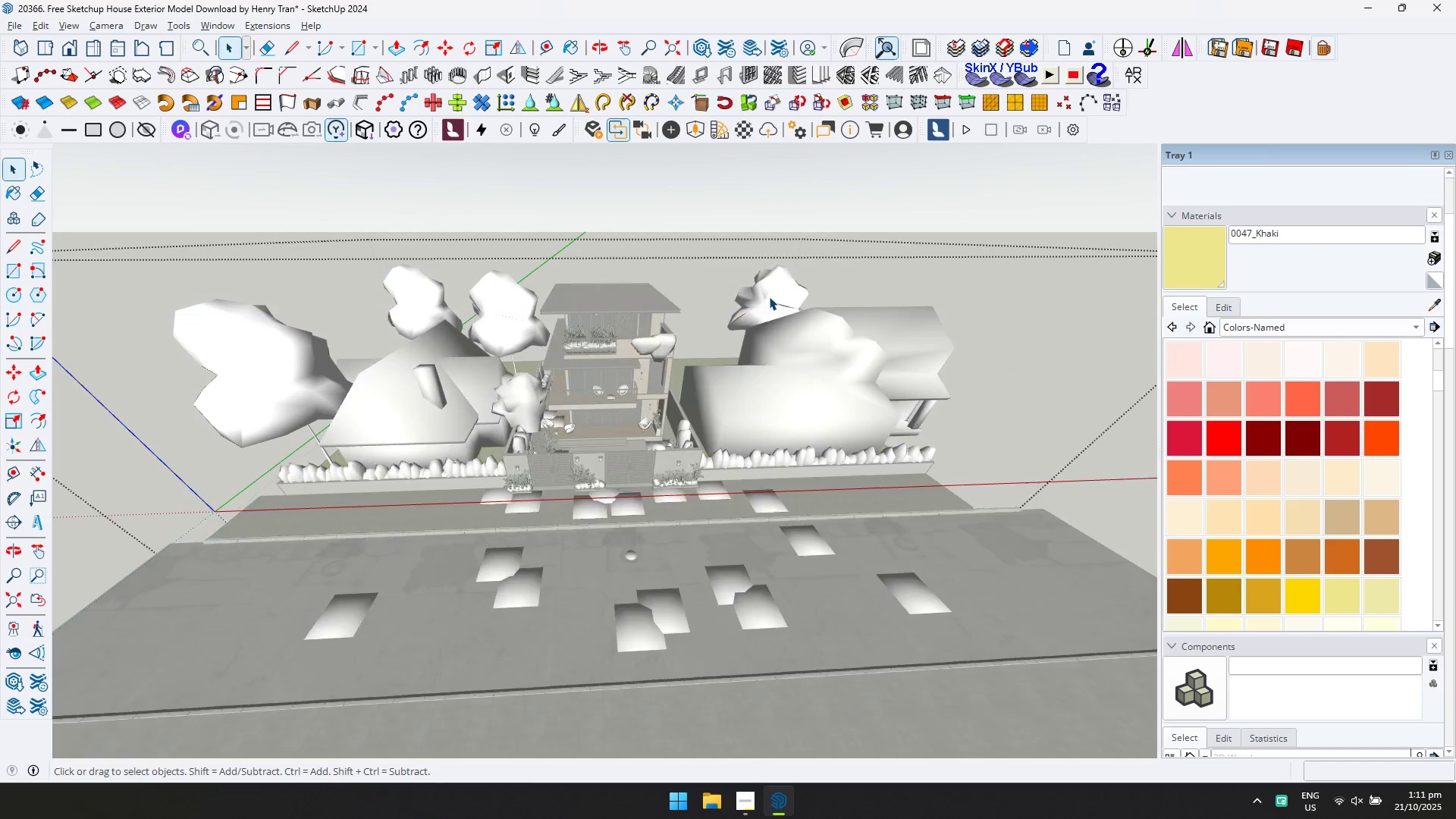 
triple_click([769, 297])
 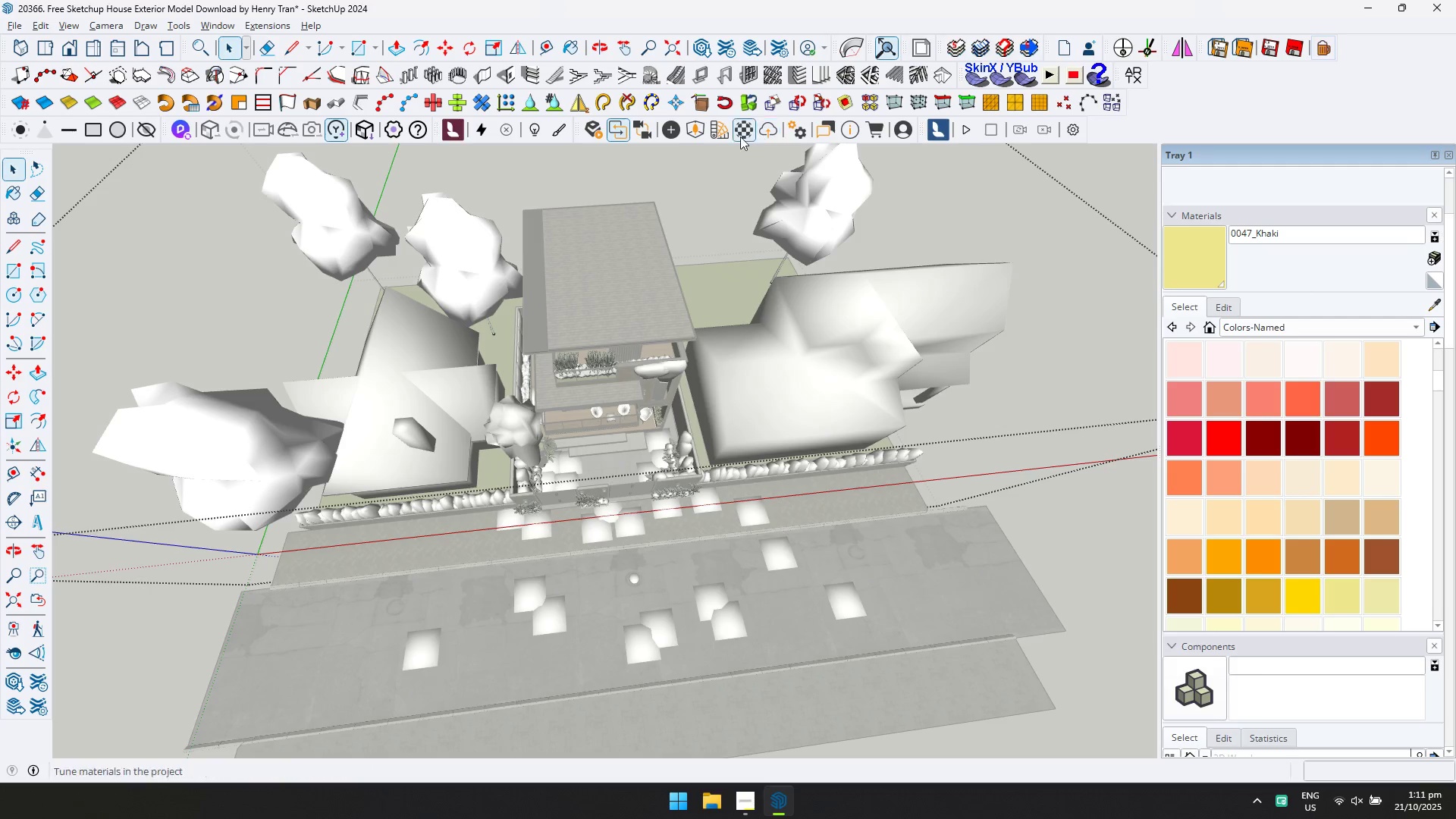 
left_click([701, 127])
 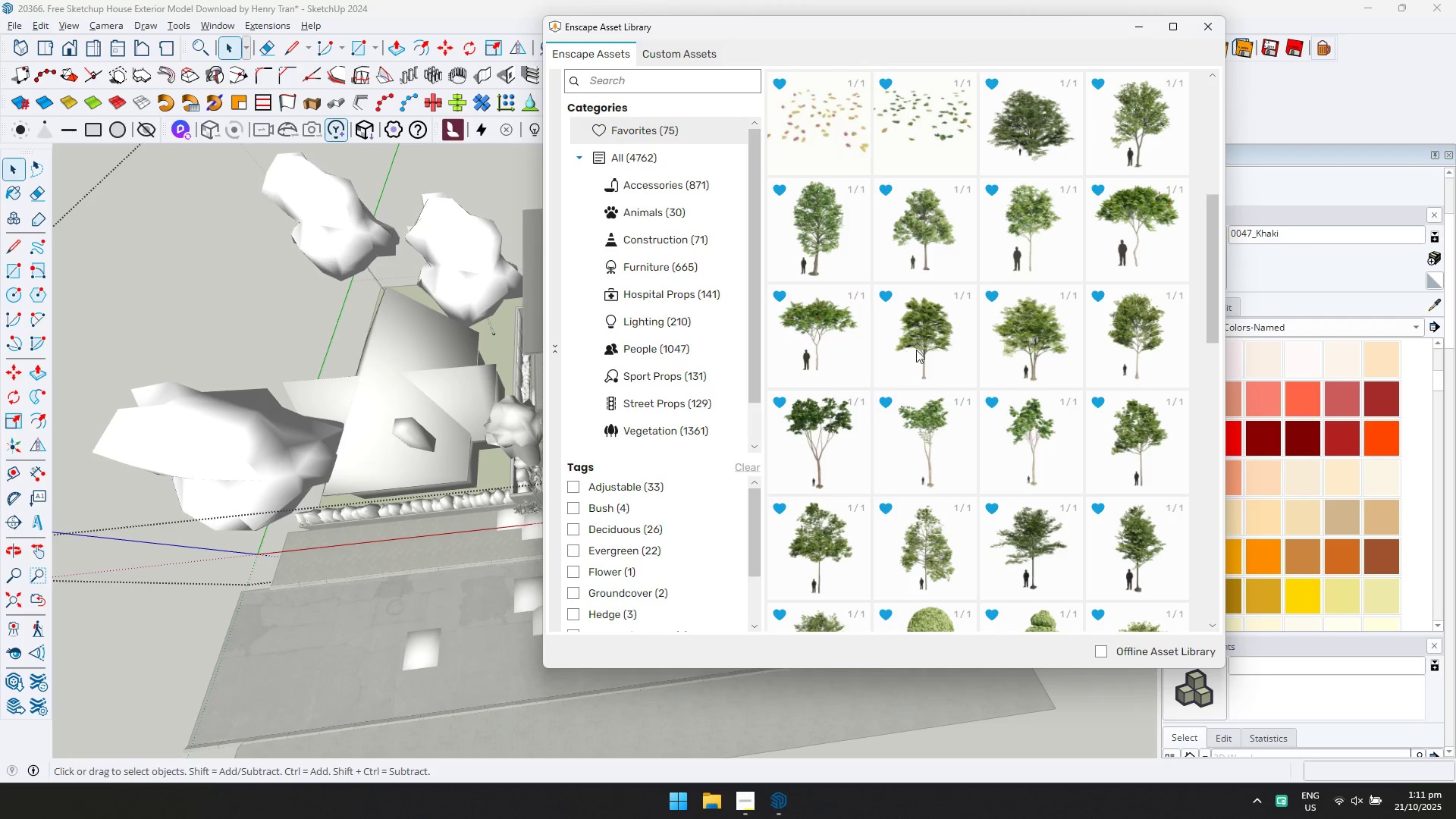 
scroll: coordinate [964, 428], scroll_direction: down, amount: 2.0
 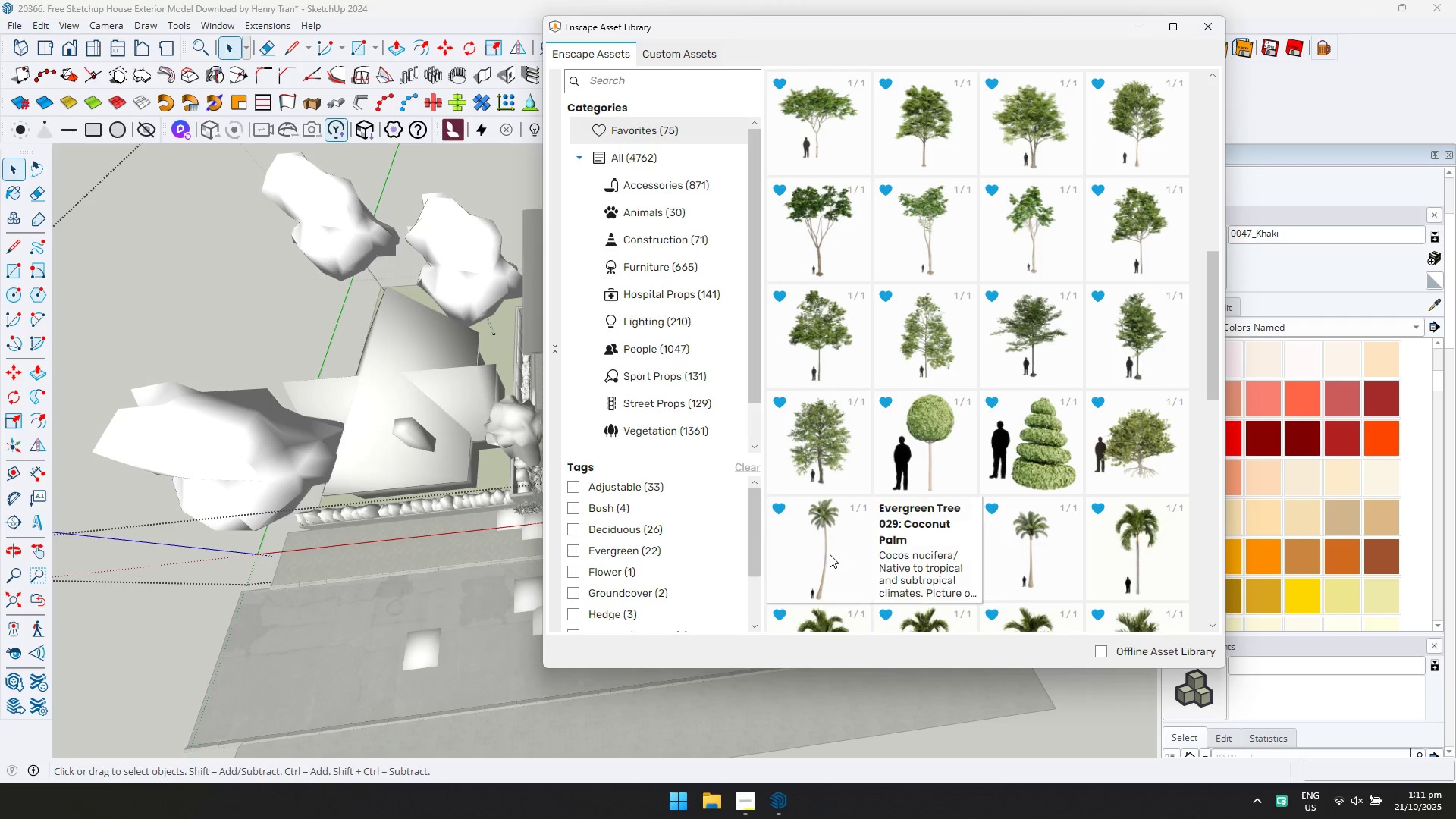 
double_click([830, 554])
 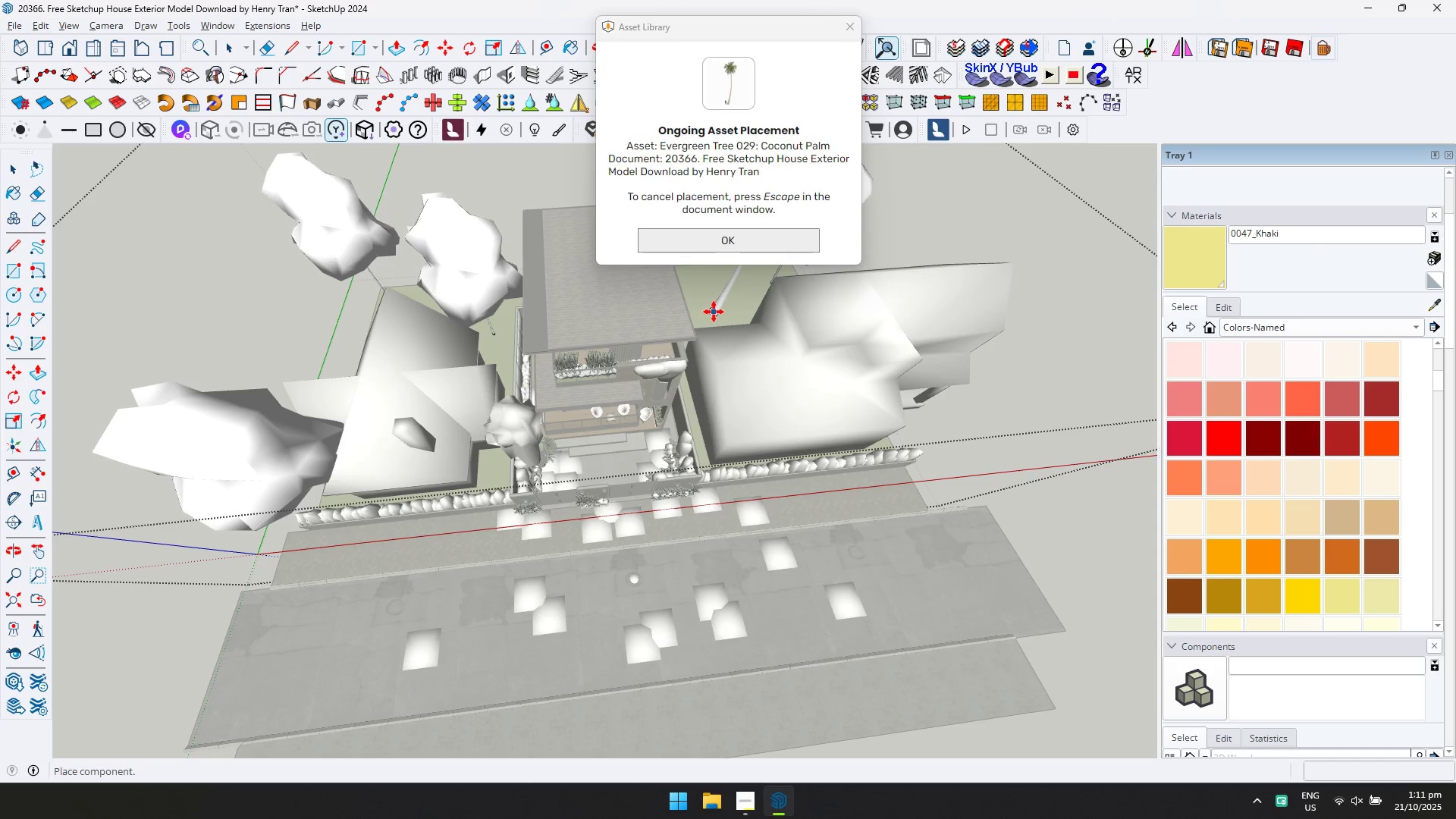 
left_click([714, 310])
 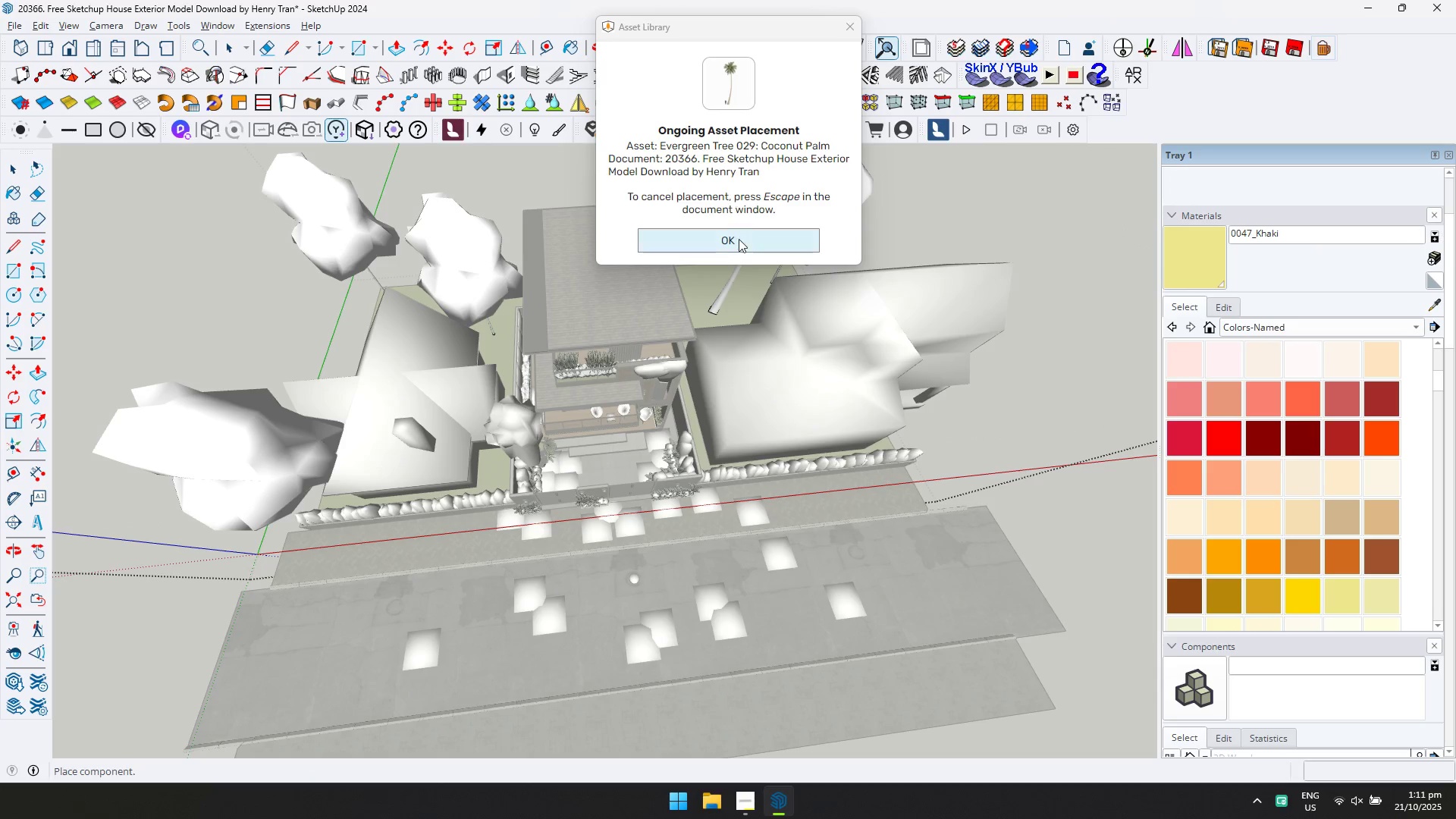 
left_click([739, 245])
 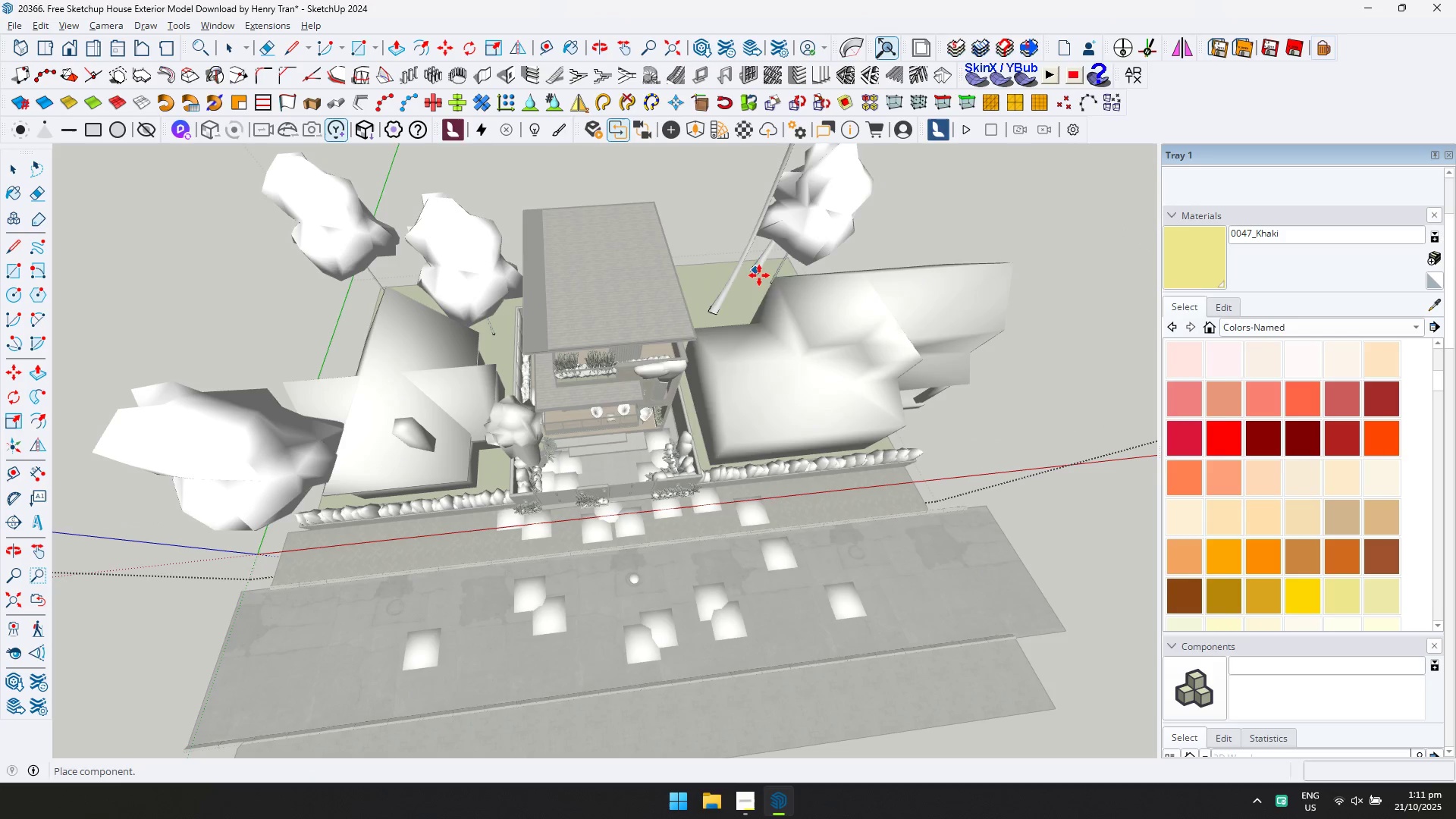 
key(Escape)
 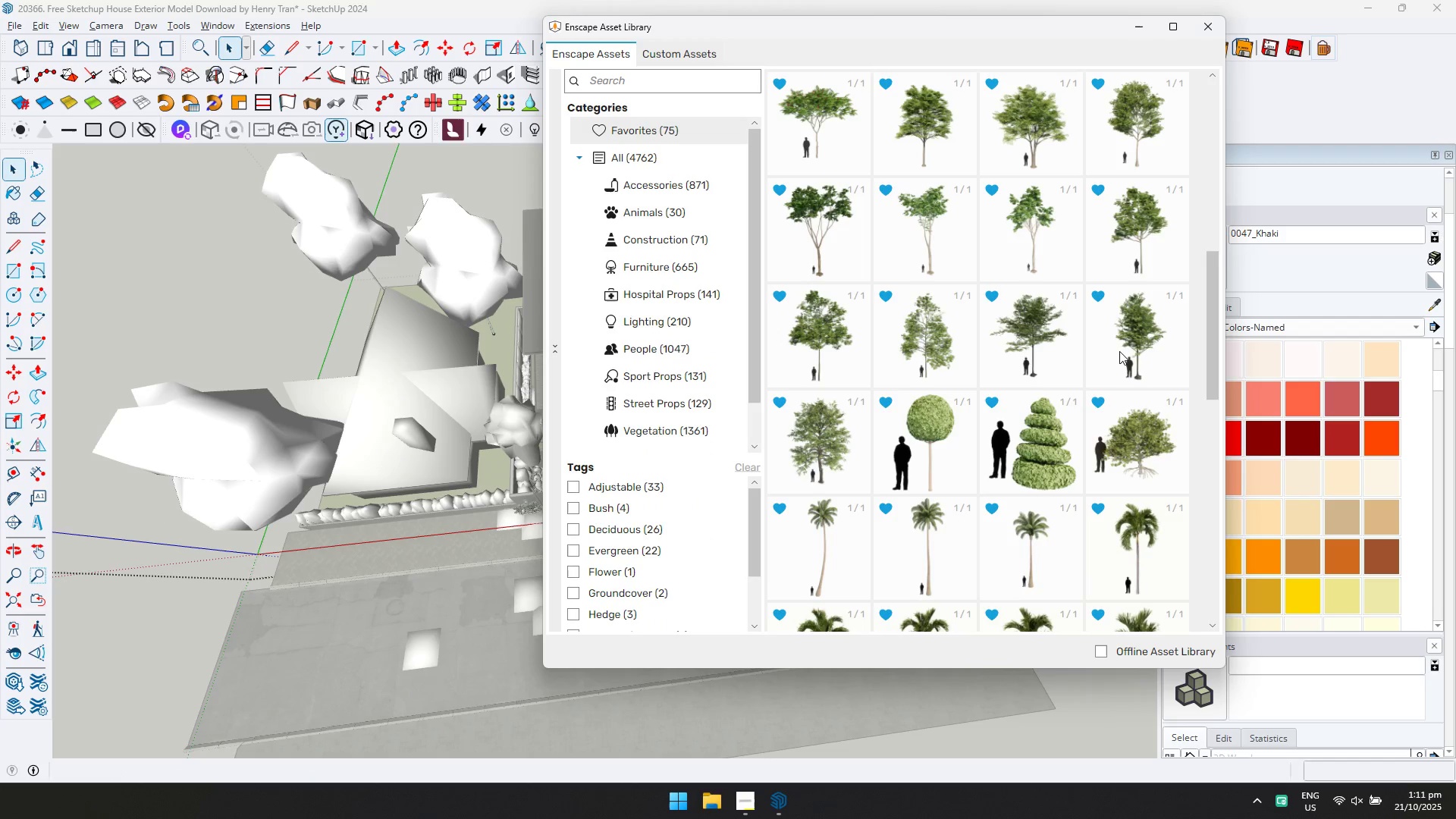 
wait(5.45)
 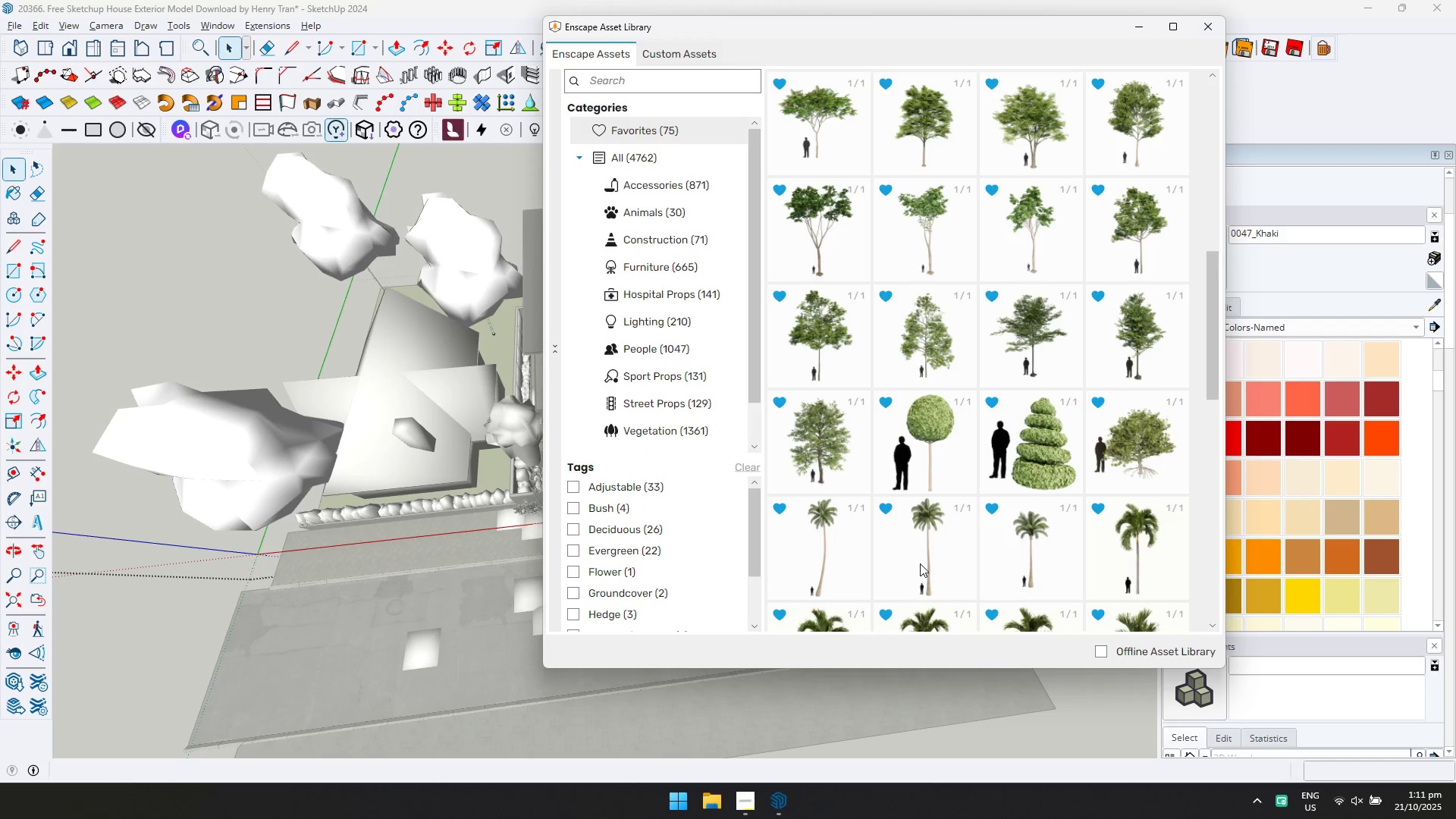 
double_click([1150, 251])
 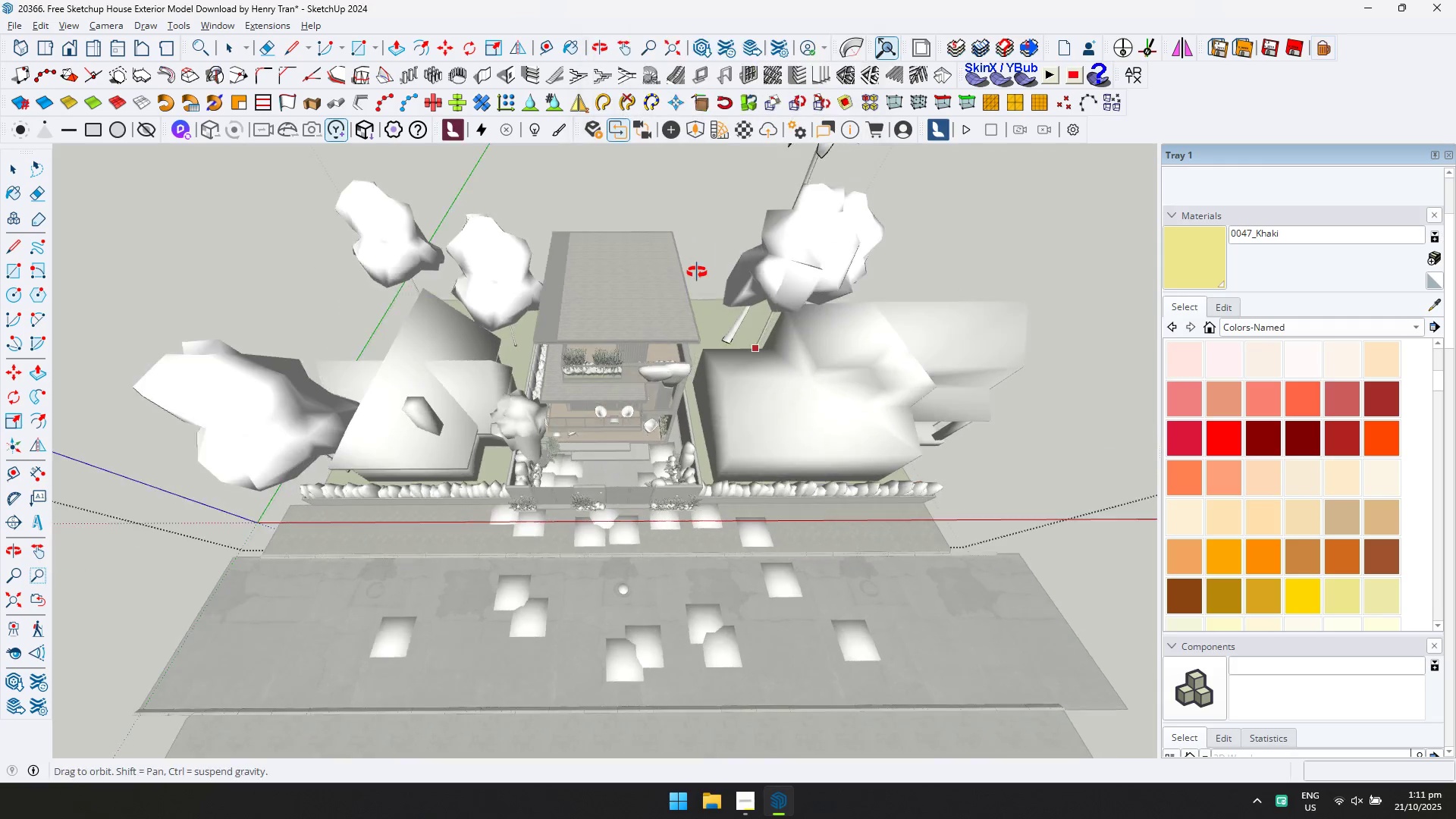 
scroll: coordinate [726, 332], scroll_direction: up, amount: 3.0
 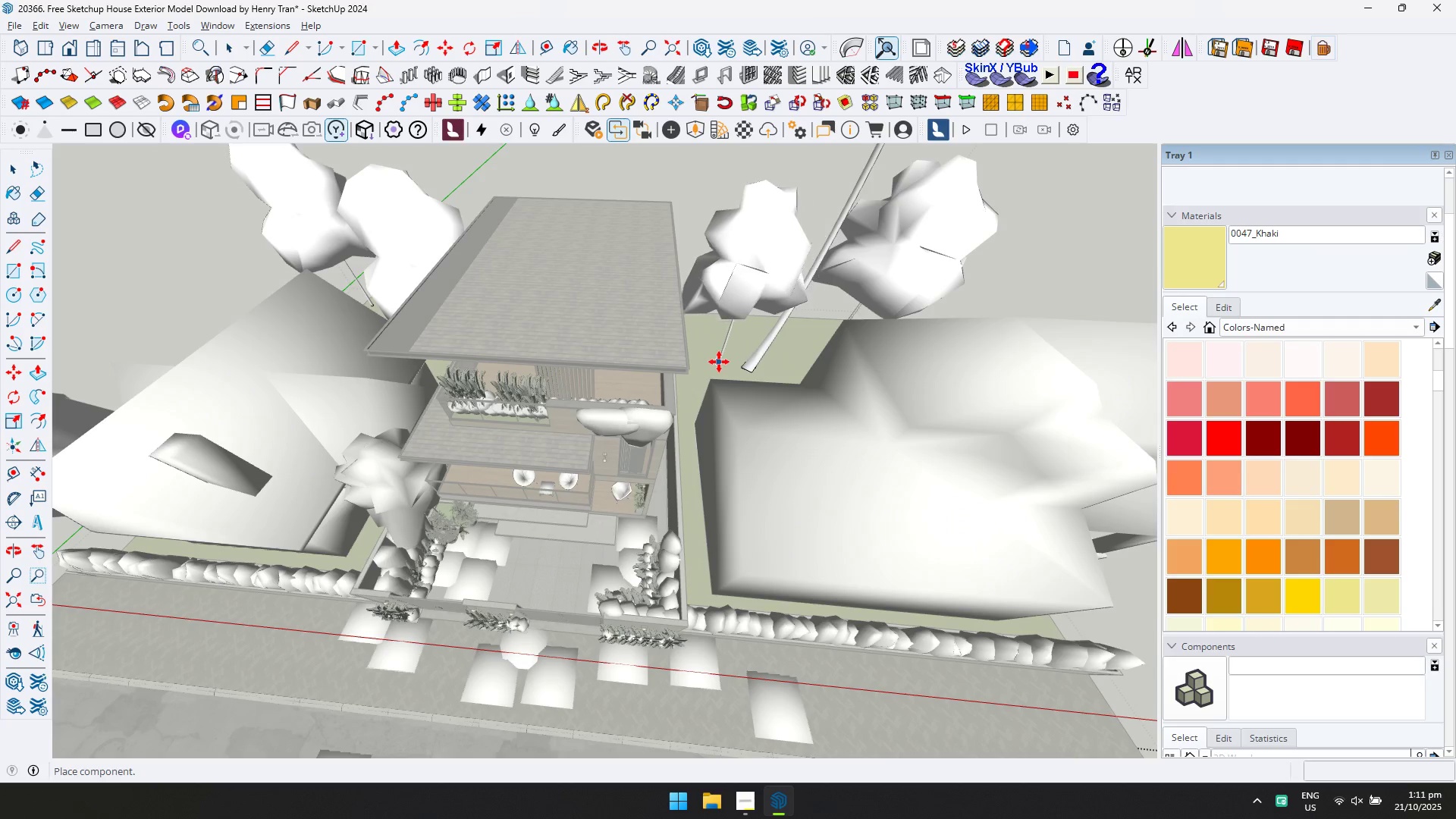 
left_click([717, 363])
 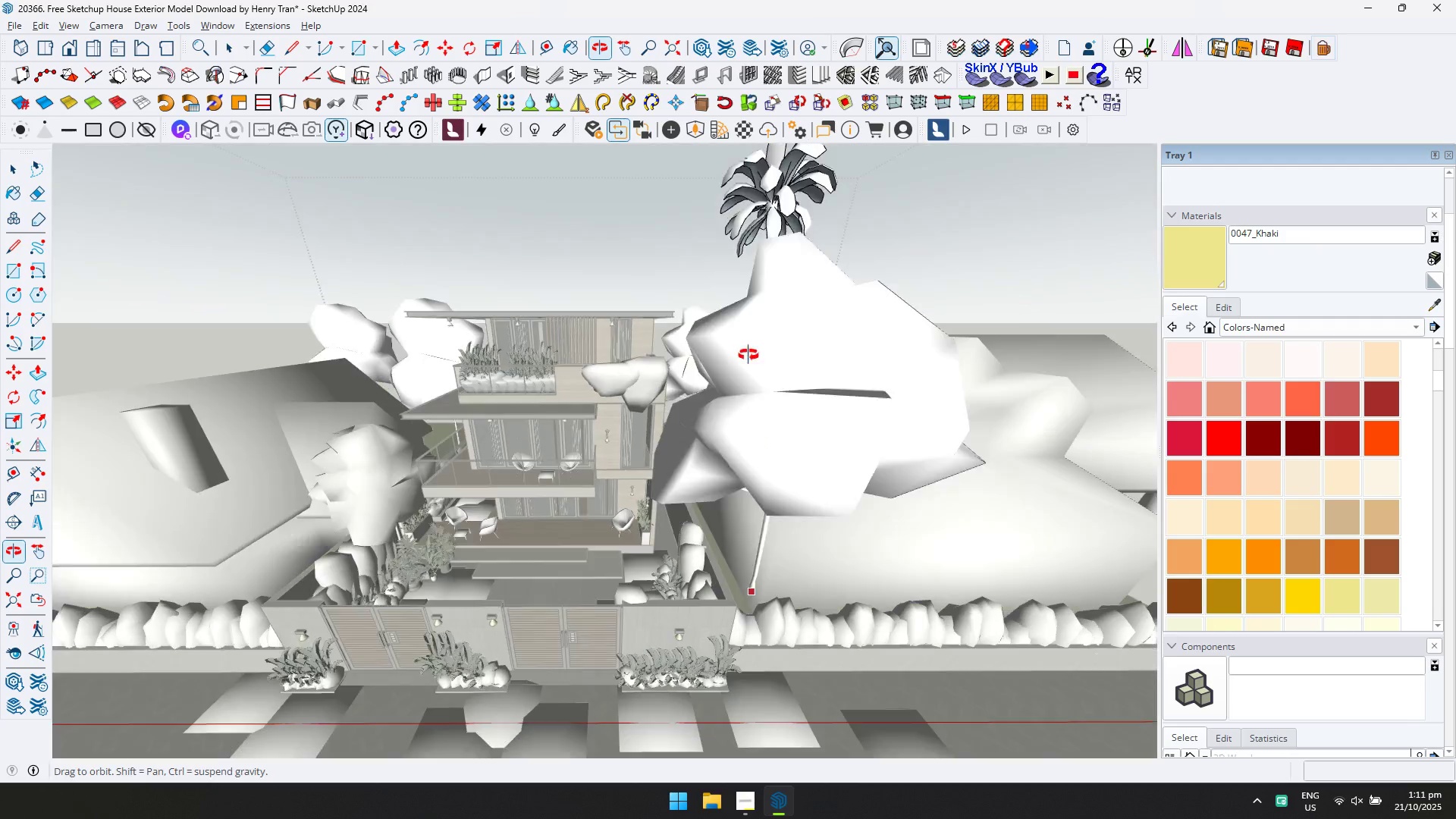 
scroll: coordinate [805, 469], scroll_direction: up, amount: 11.0
 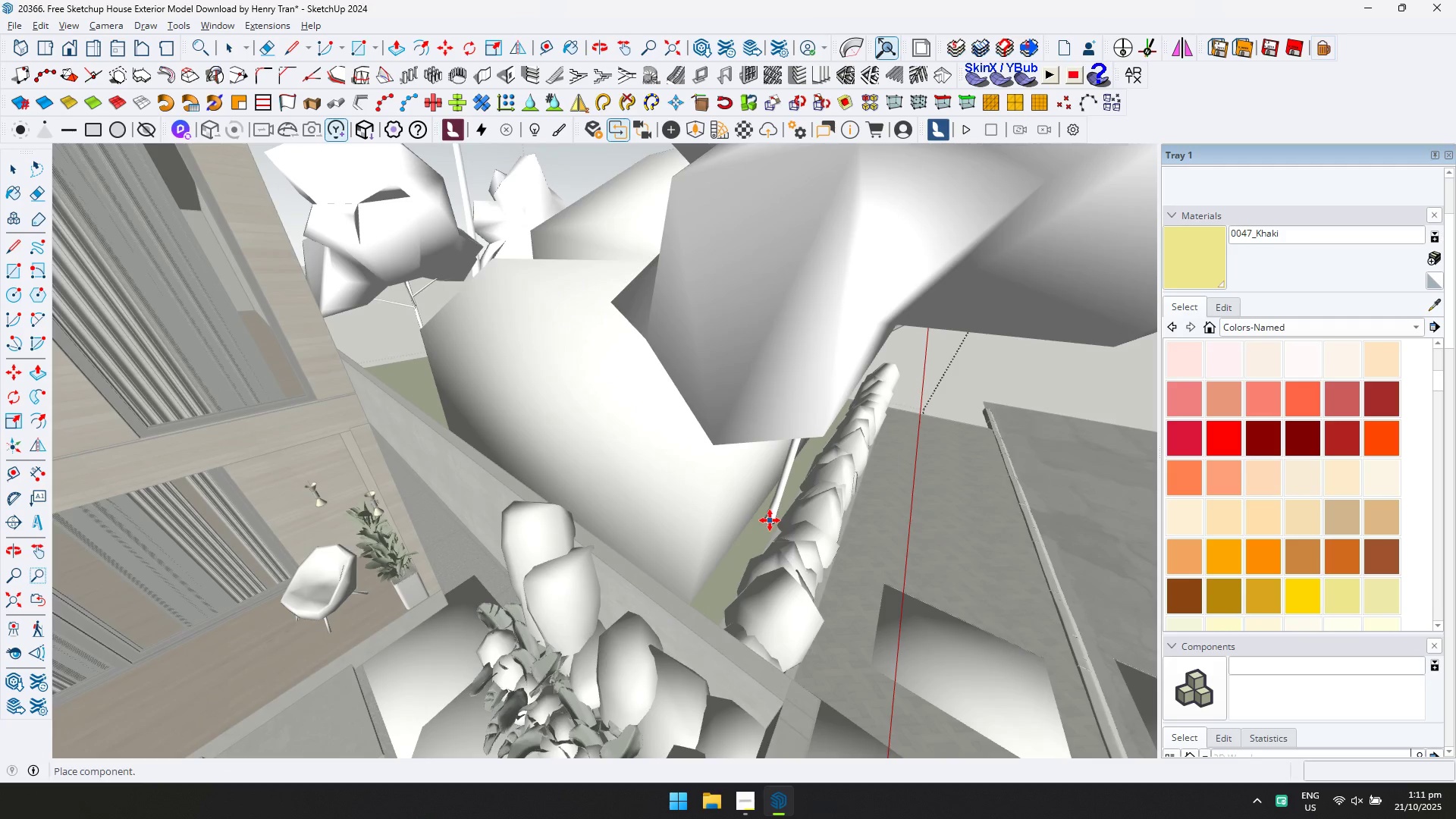 
left_click([770, 520])
 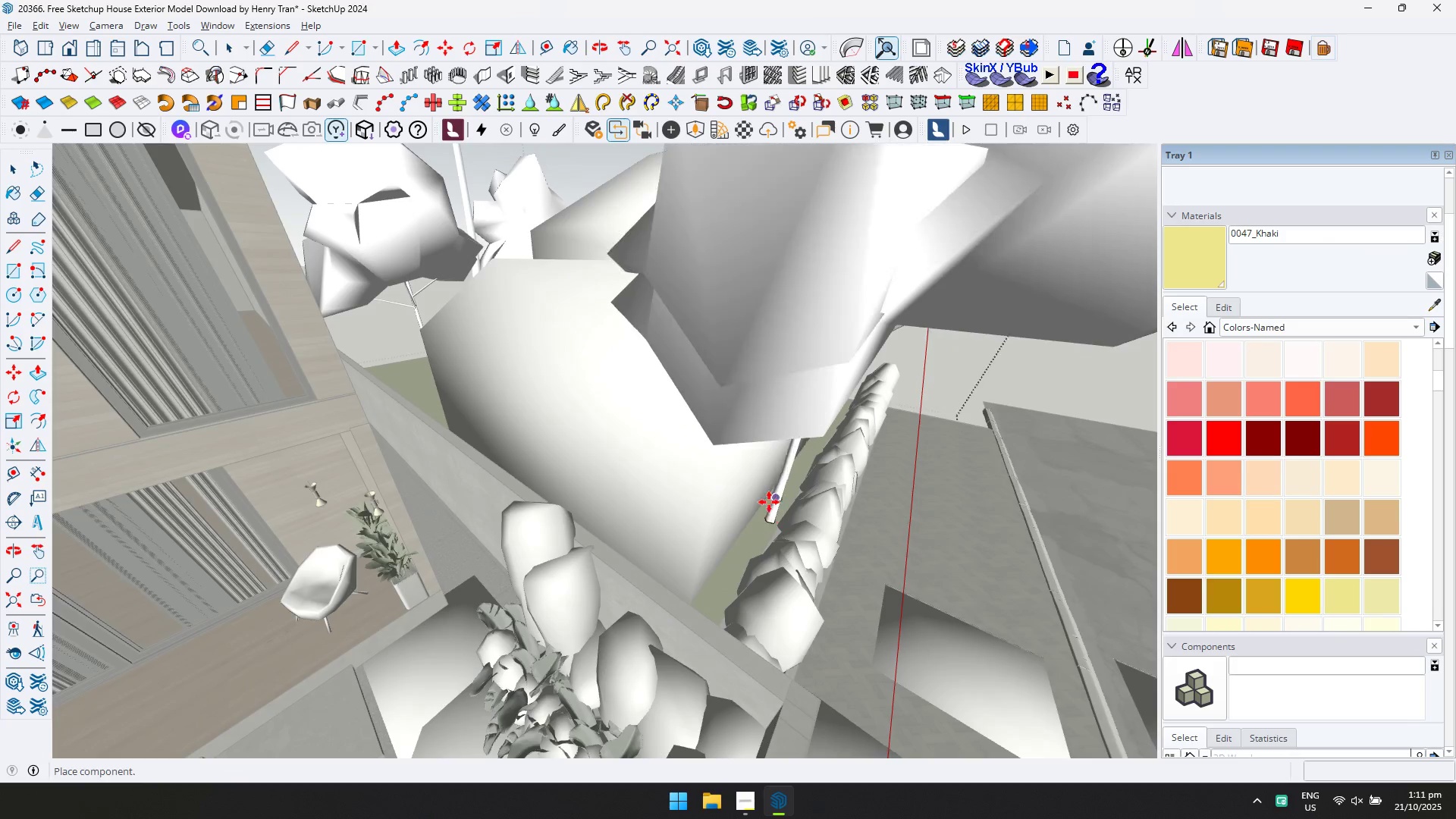 
scroll: coordinate [502, 341], scroll_direction: down, amount: 14.0
 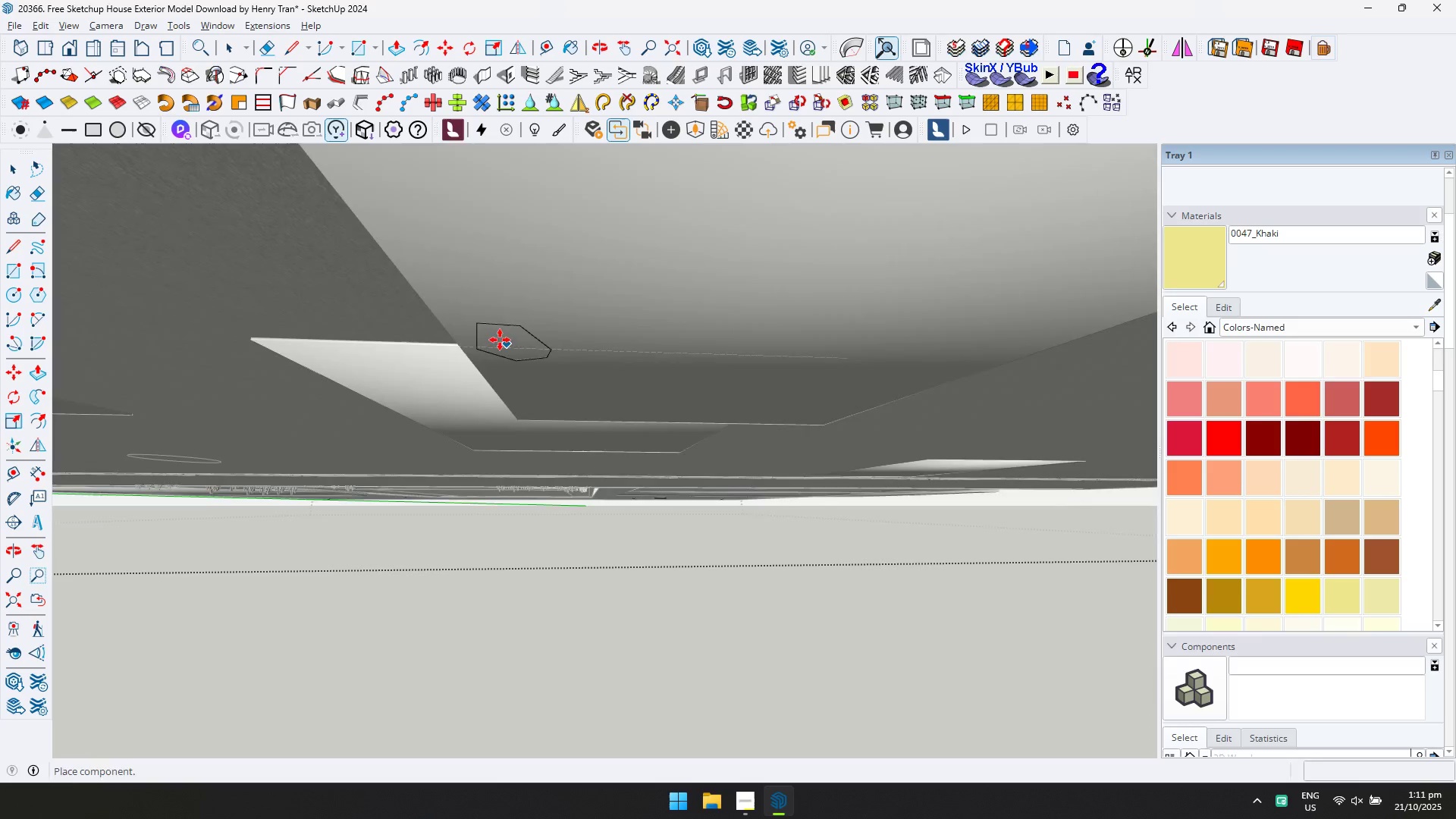 
hold_key(key=ShiftLeft, duration=0.56)
 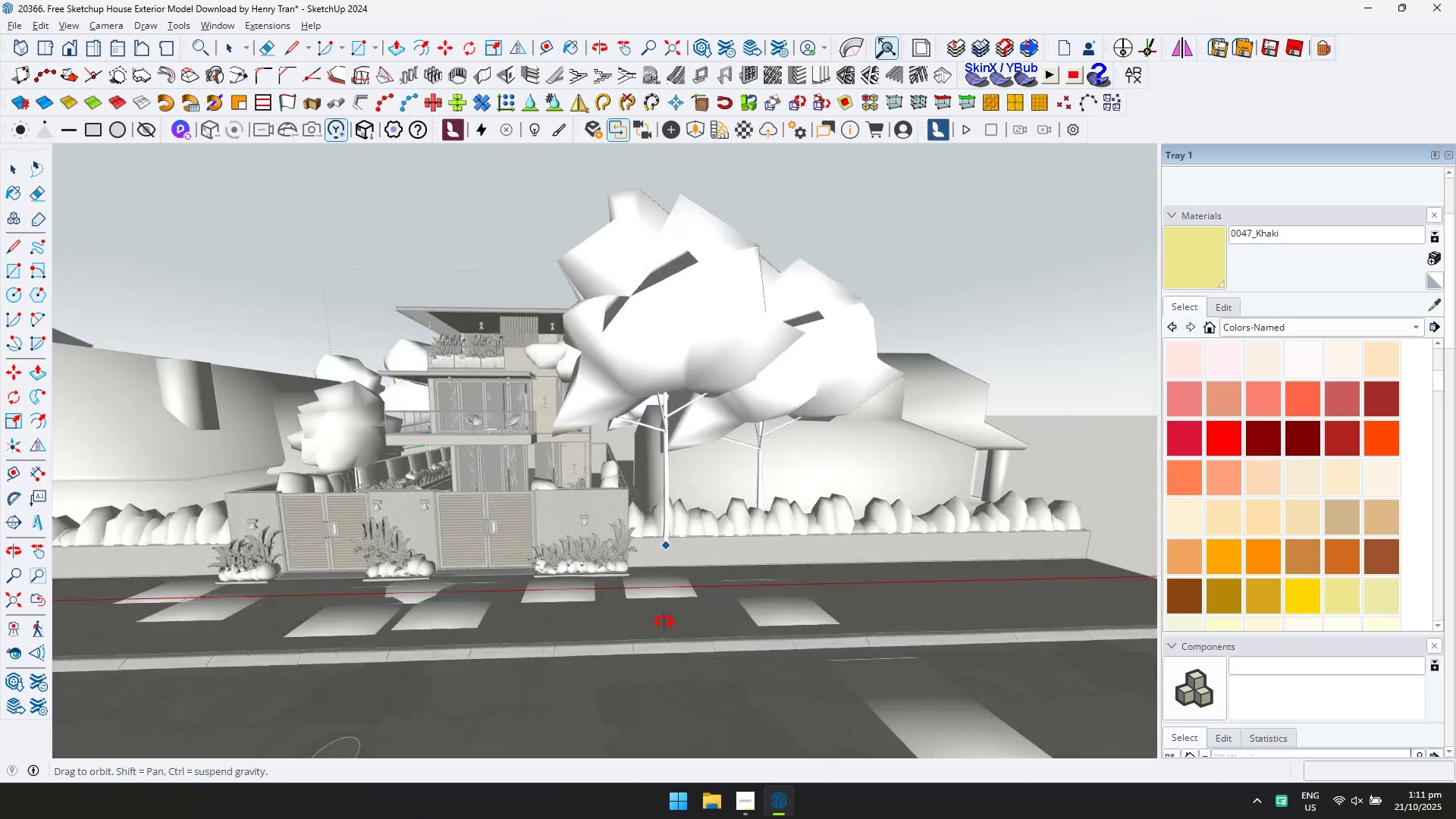 
hold_key(key=ShiftLeft, duration=0.51)
 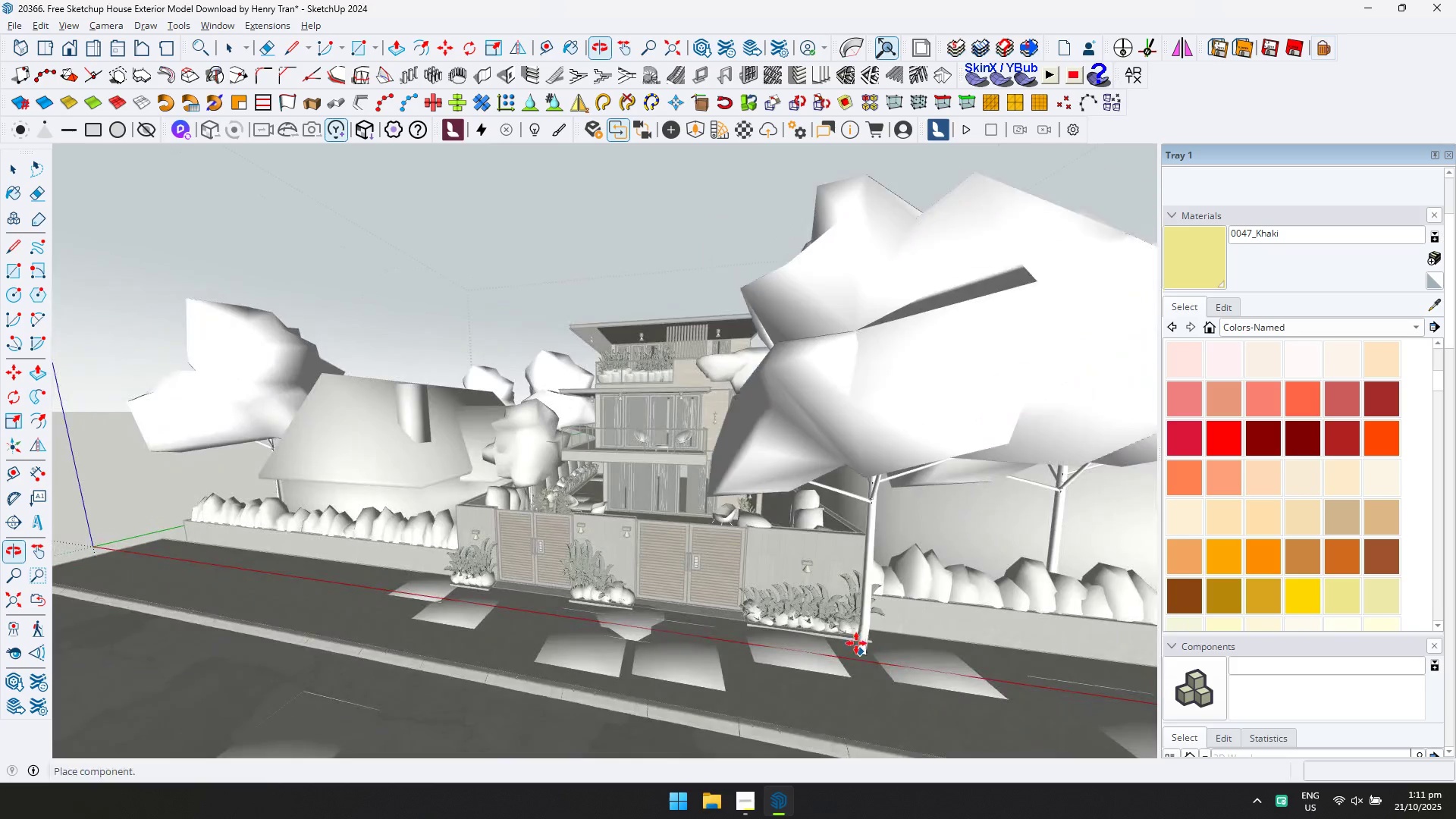 
key(Shift+ShiftLeft)
 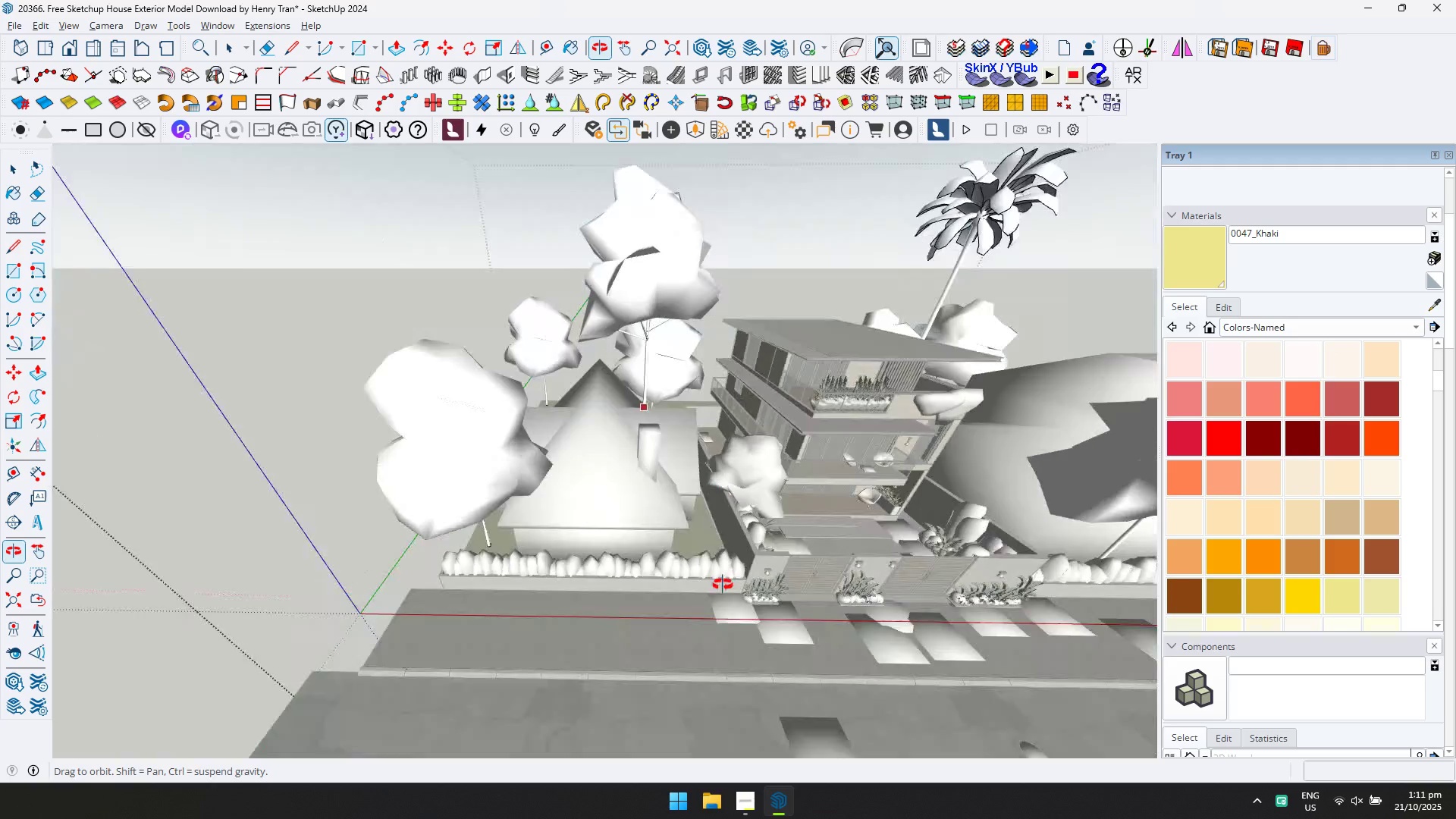 
scroll: coordinate [682, 571], scroll_direction: up, amount: 4.0
 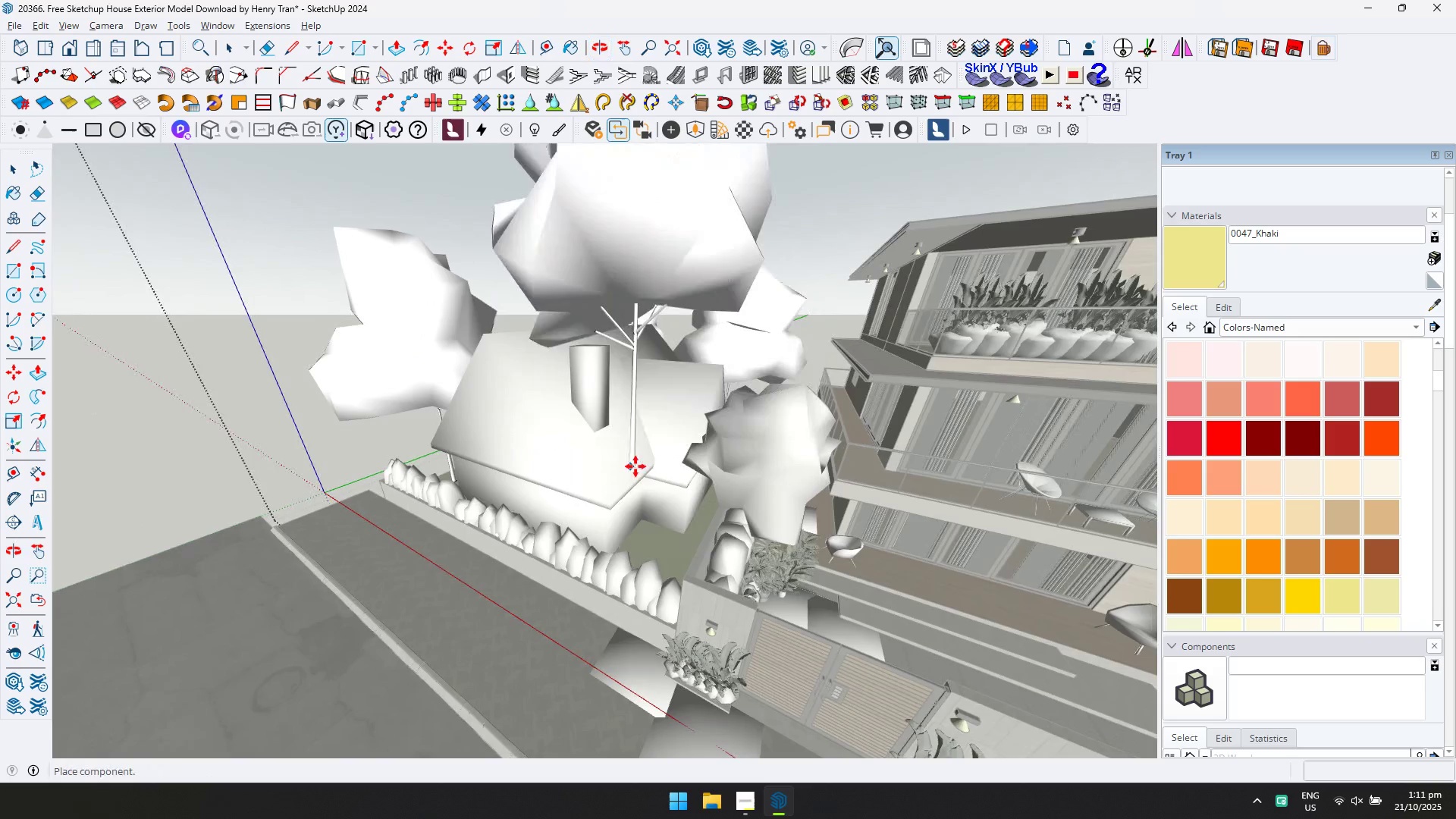 
scroll: coordinate [699, 212], scroll_direction: down, amount: 1.0
 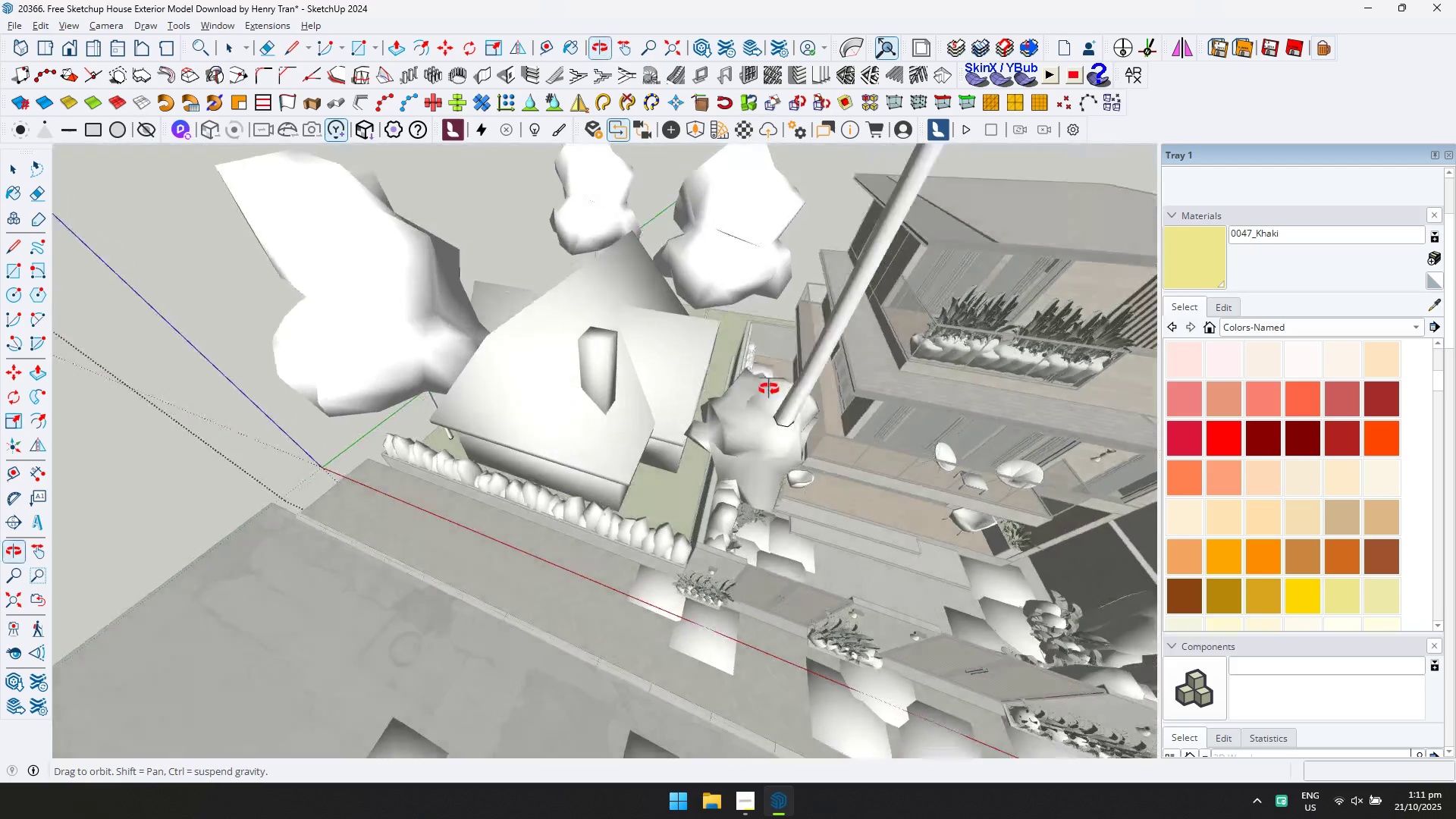 
key(Shift+ShiftLeft)
 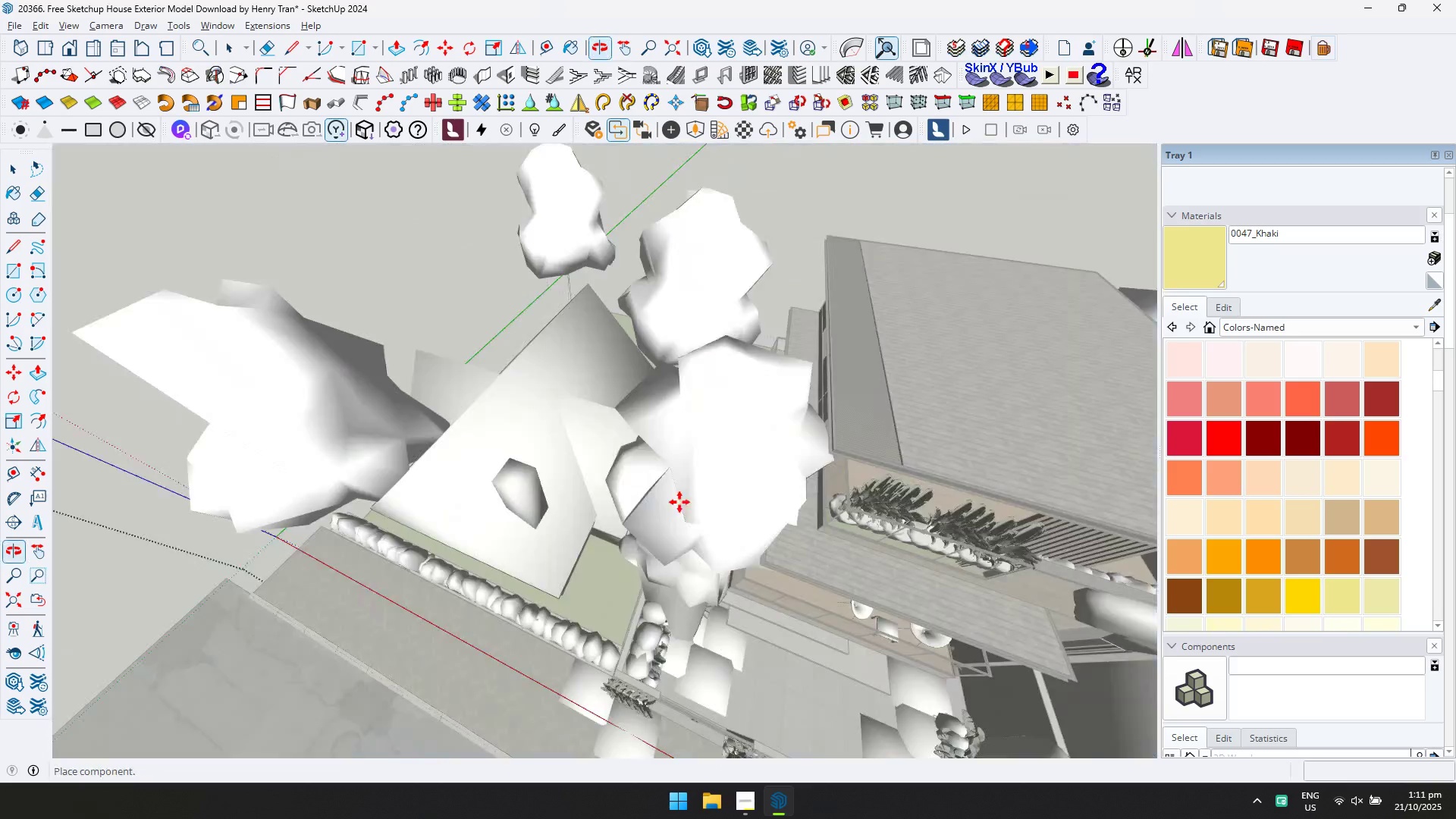 
scroll: coordinate [673, 420], scroll_direction: up, amount: 3.0
 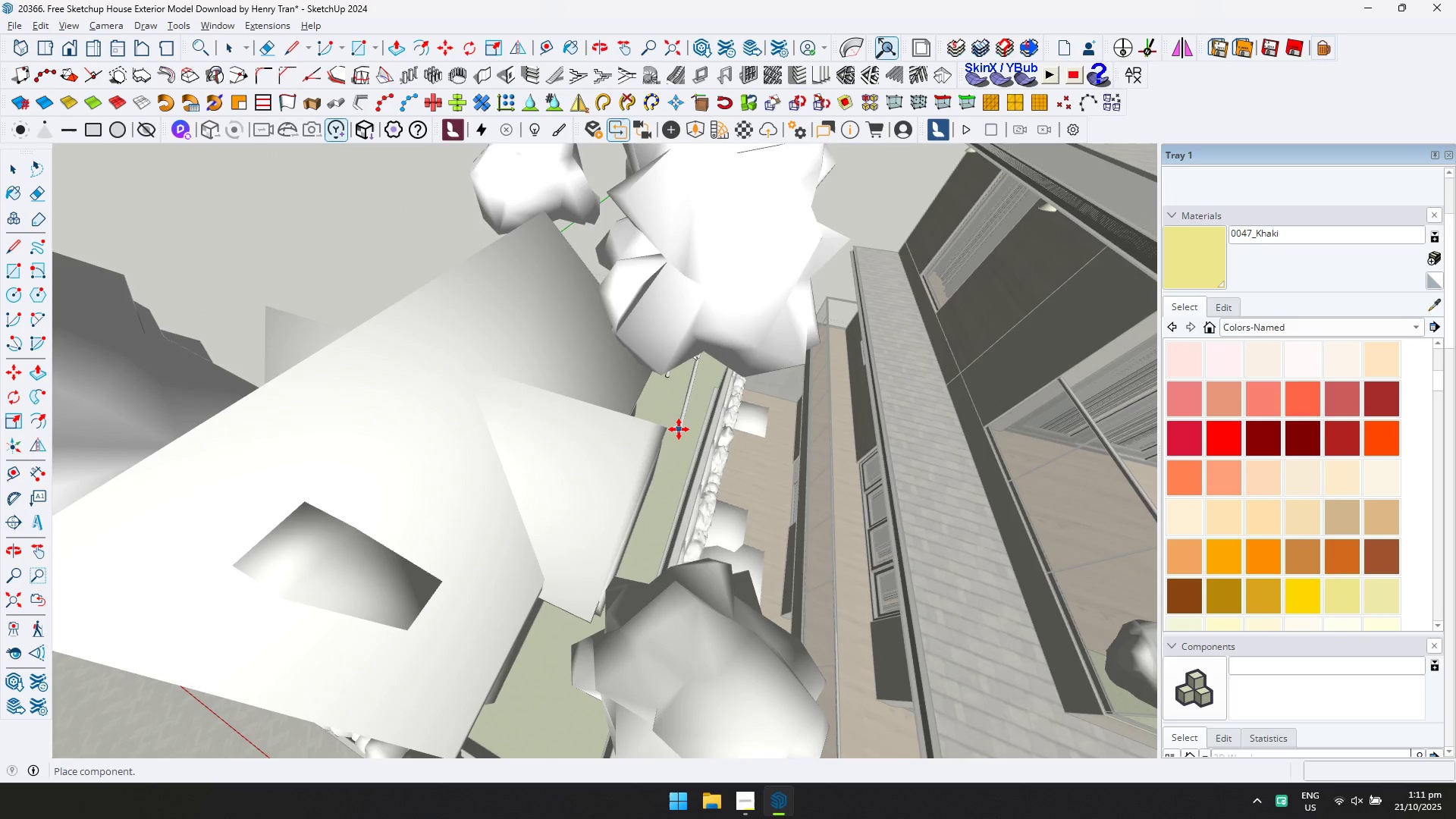 
left_click([679, 429])
 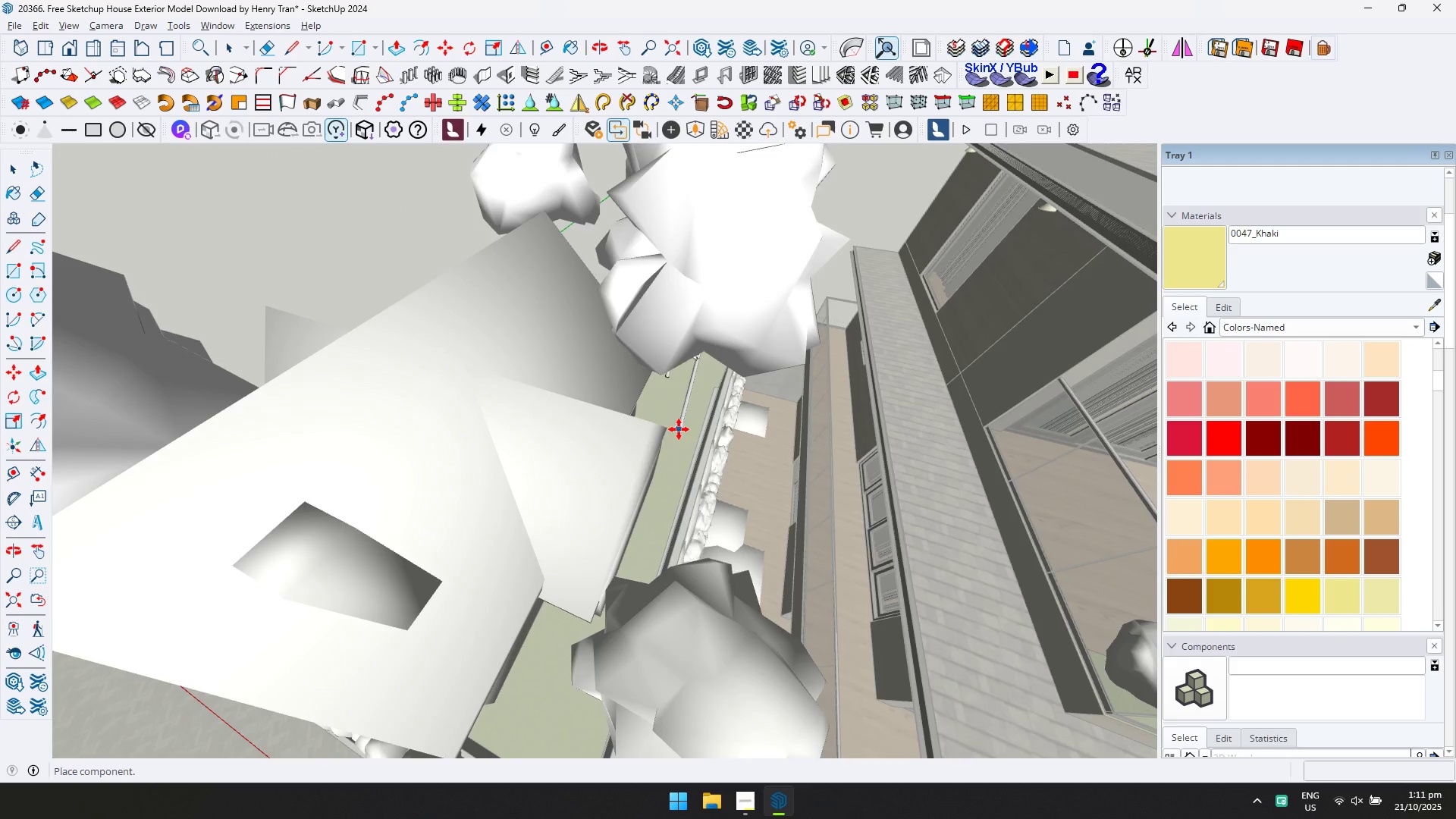 
scroll: coordinate [713, 219], scroll_direction: down, amount: 4.0
 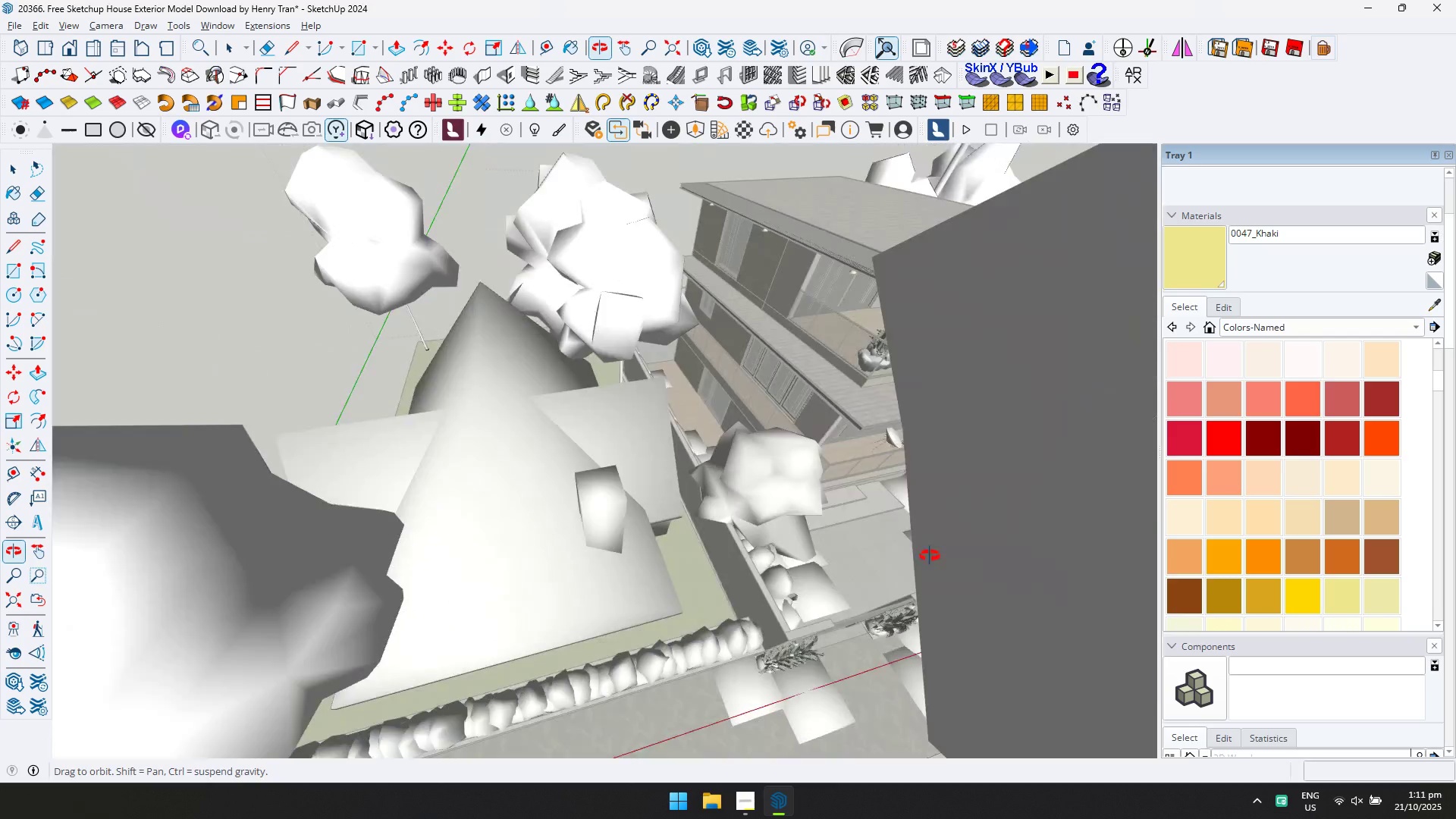 
key(Shift+ShiftLeft)
 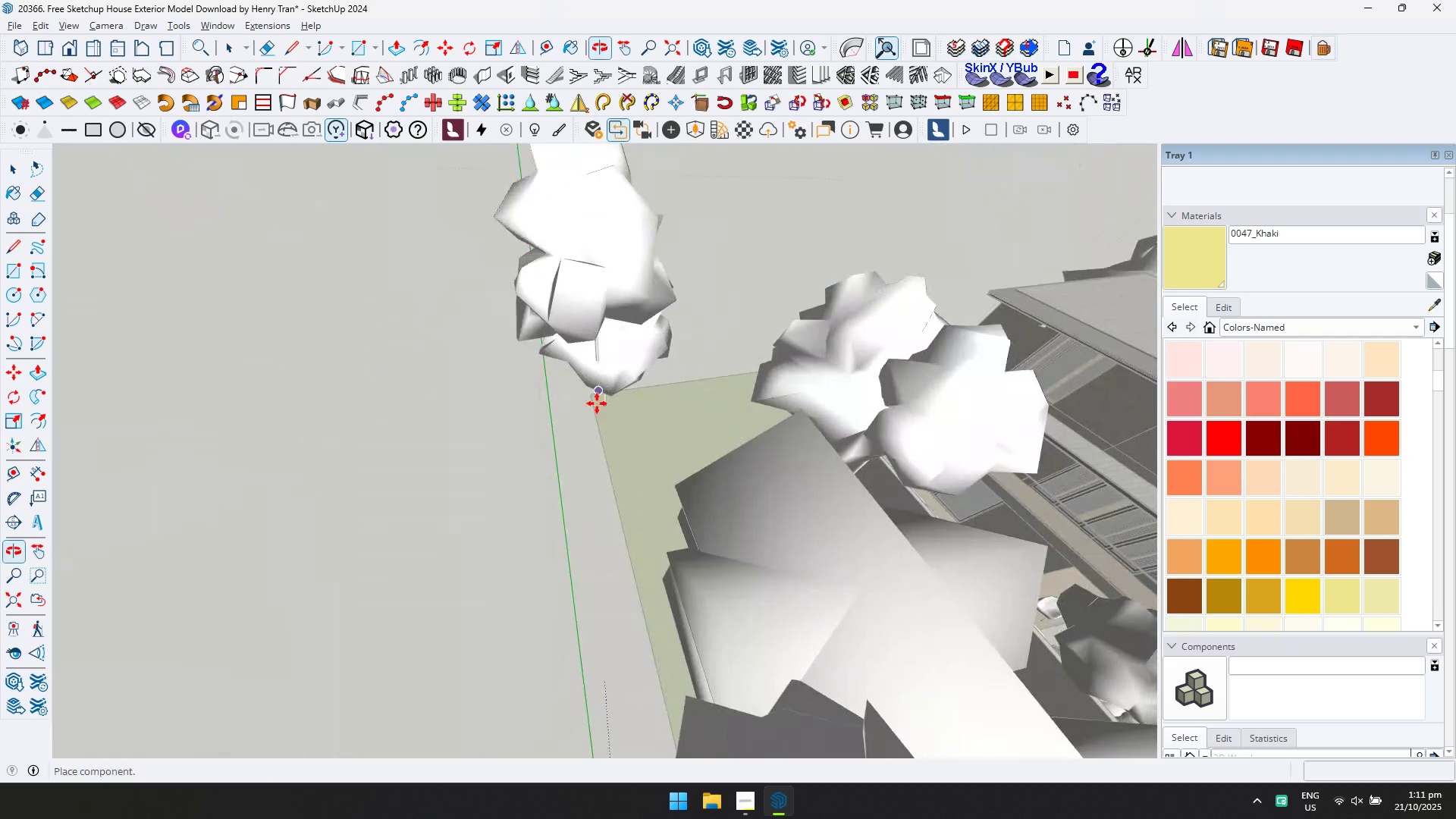 
scroll: coordinate [596, 469], scroll_direction: up, amount: 1.0
 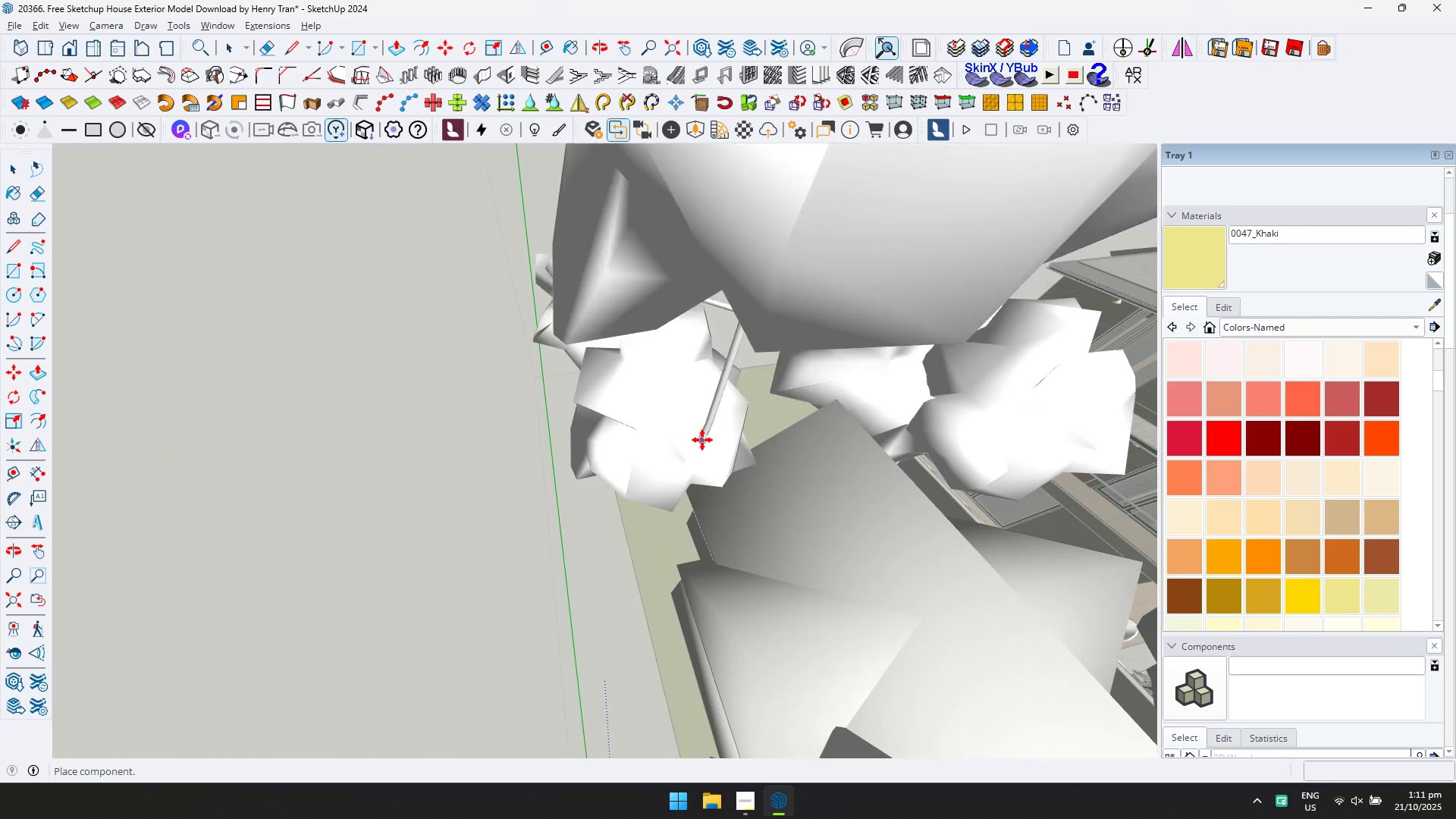 
hold_key(key=ShiftLeft, duration=0.3)
scroll: coordinate [767, 350], scroll_direction: down, amount: 2.0
 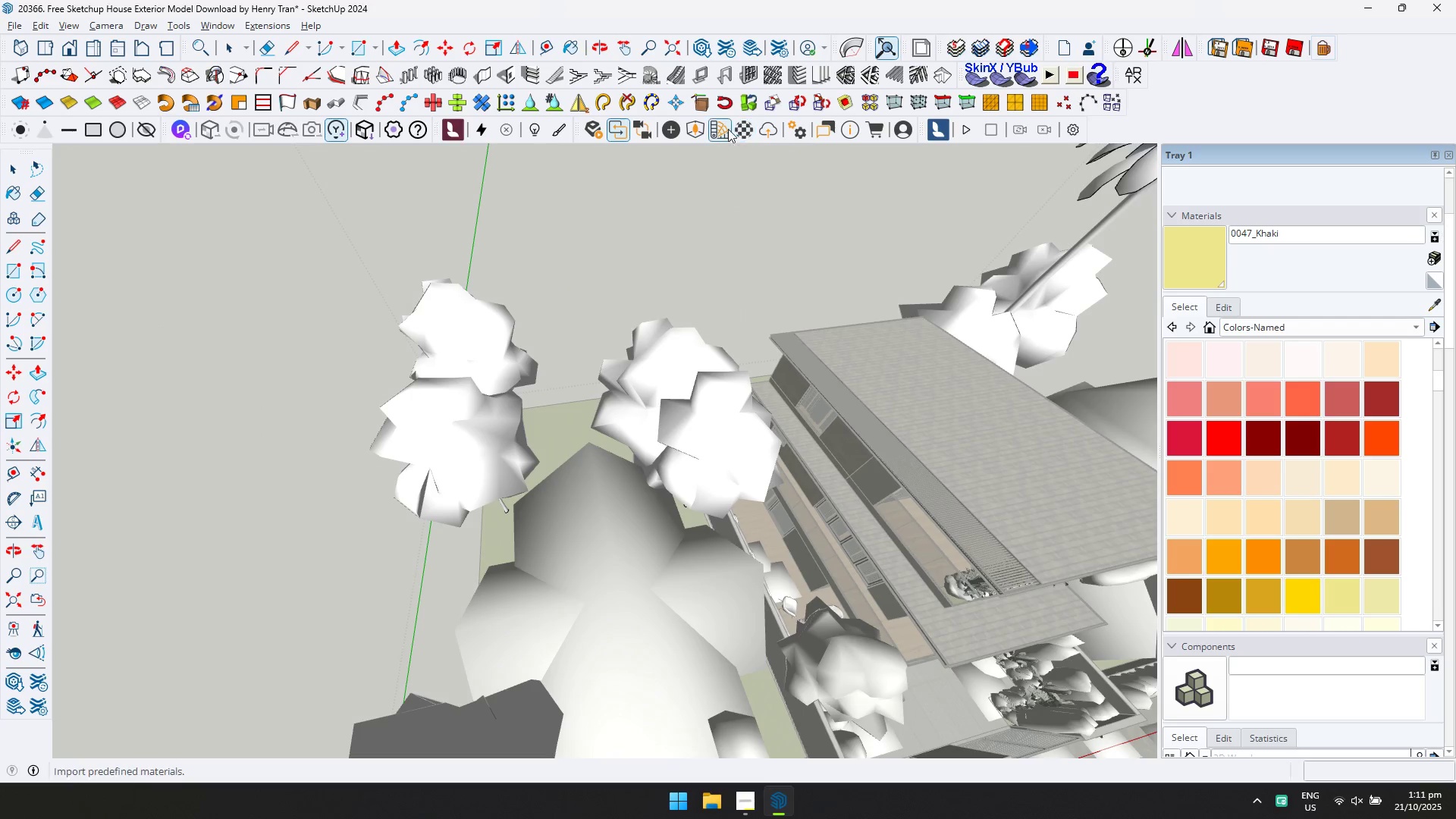 
left_click([701, 132])
 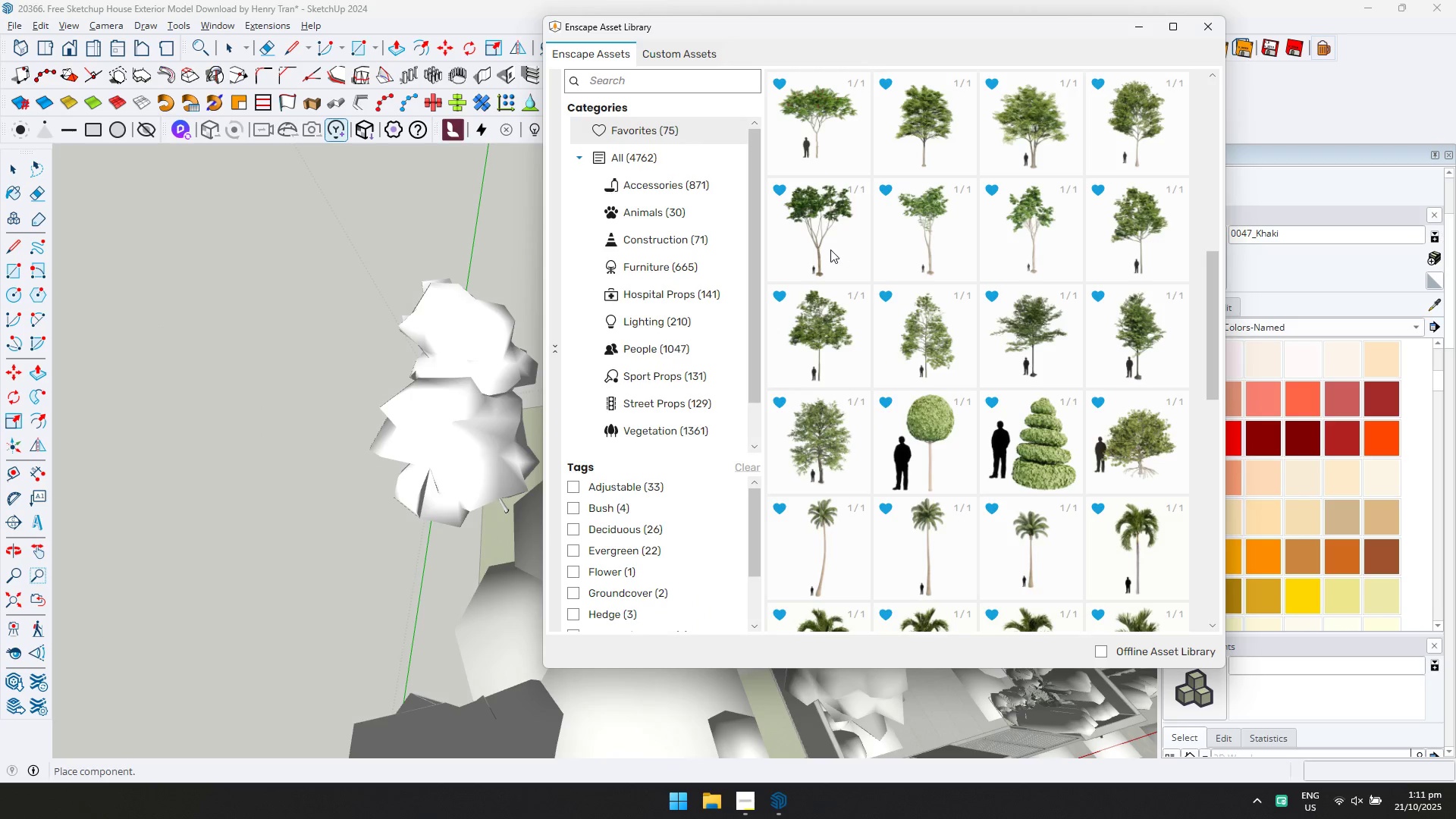 
double_click([830, 249])
 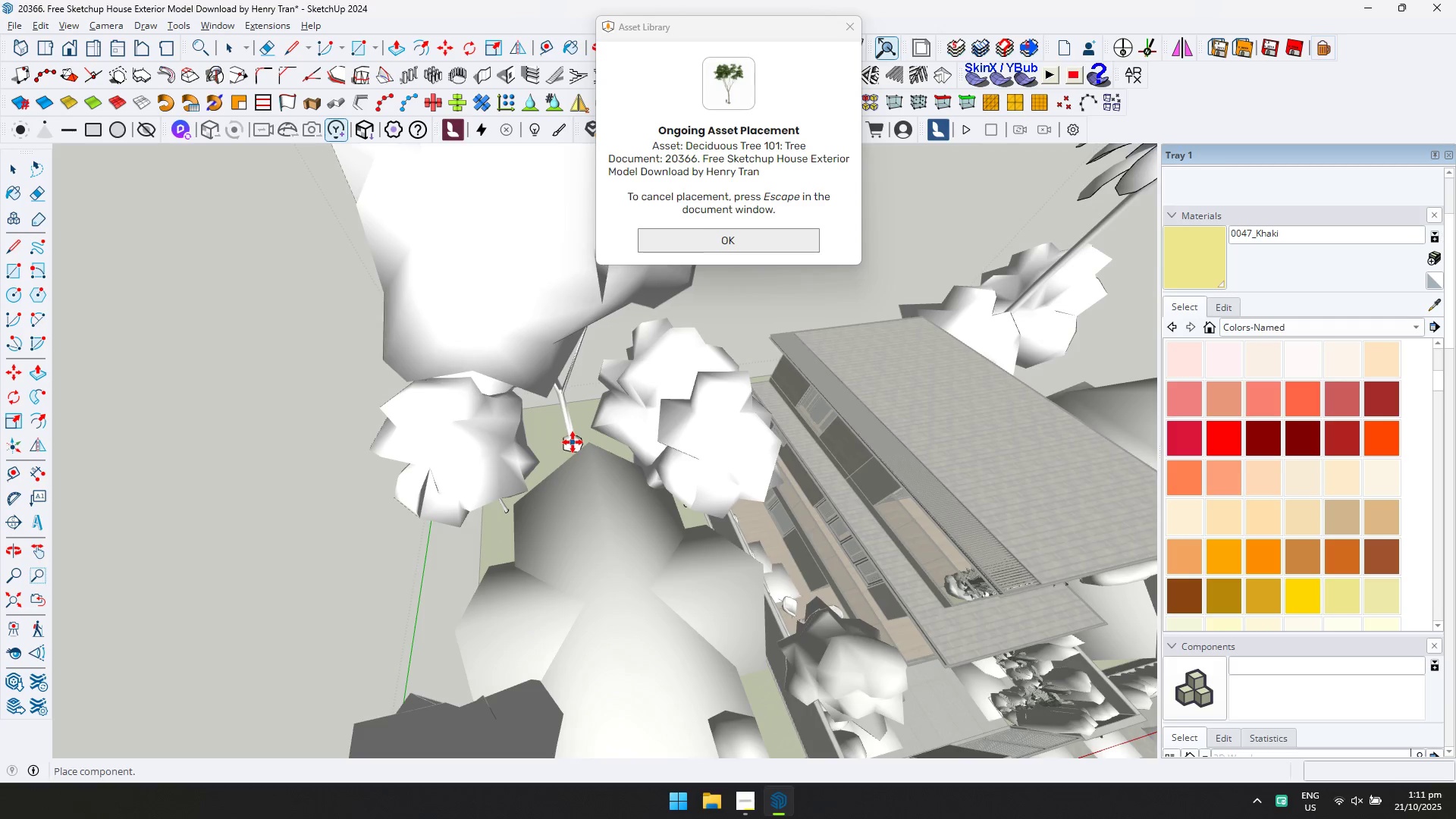 
left_click([573, 447])
 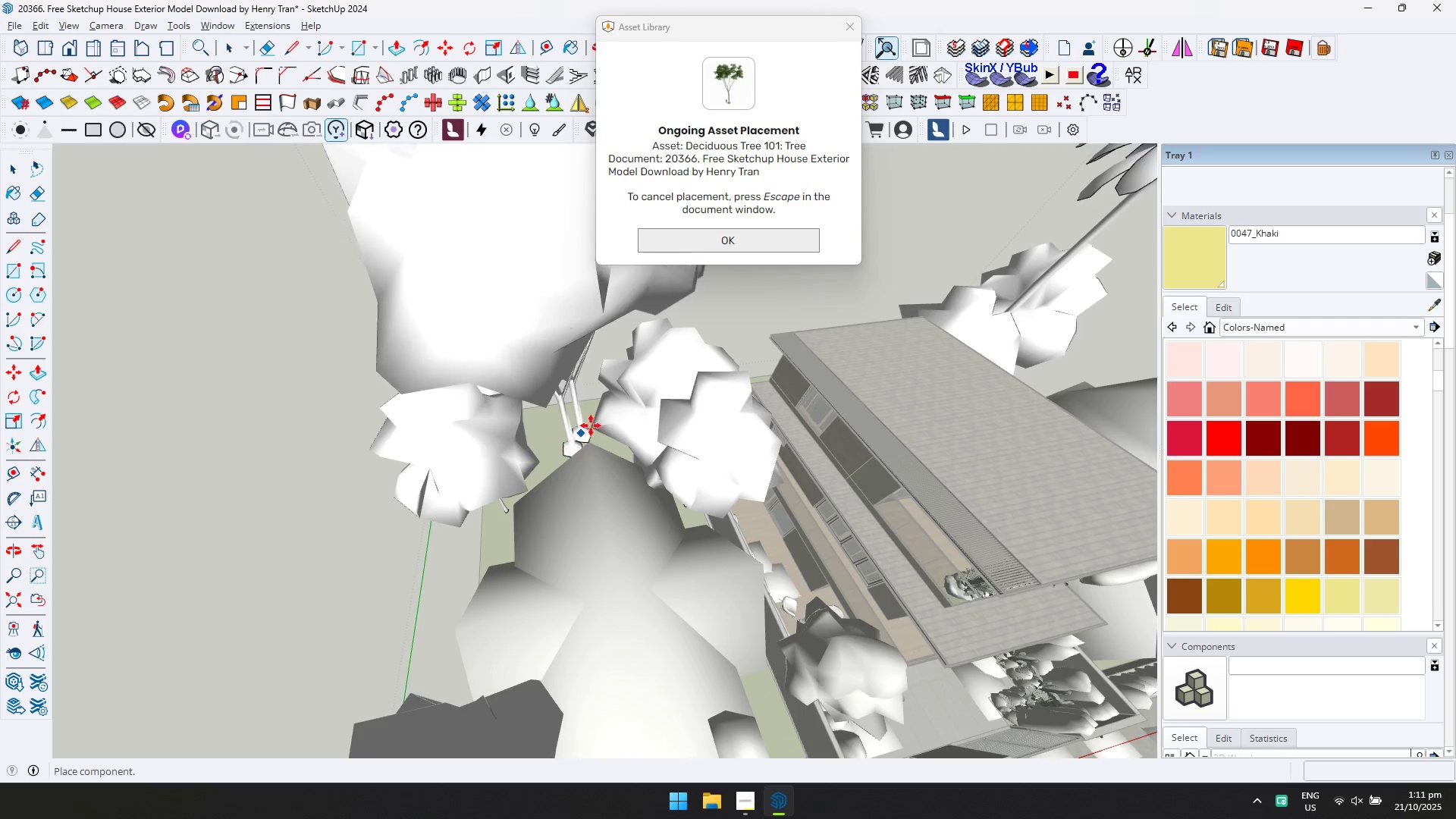 
scroll: coordinate [704, 316], scroll_direction: down, amount: 4.0
 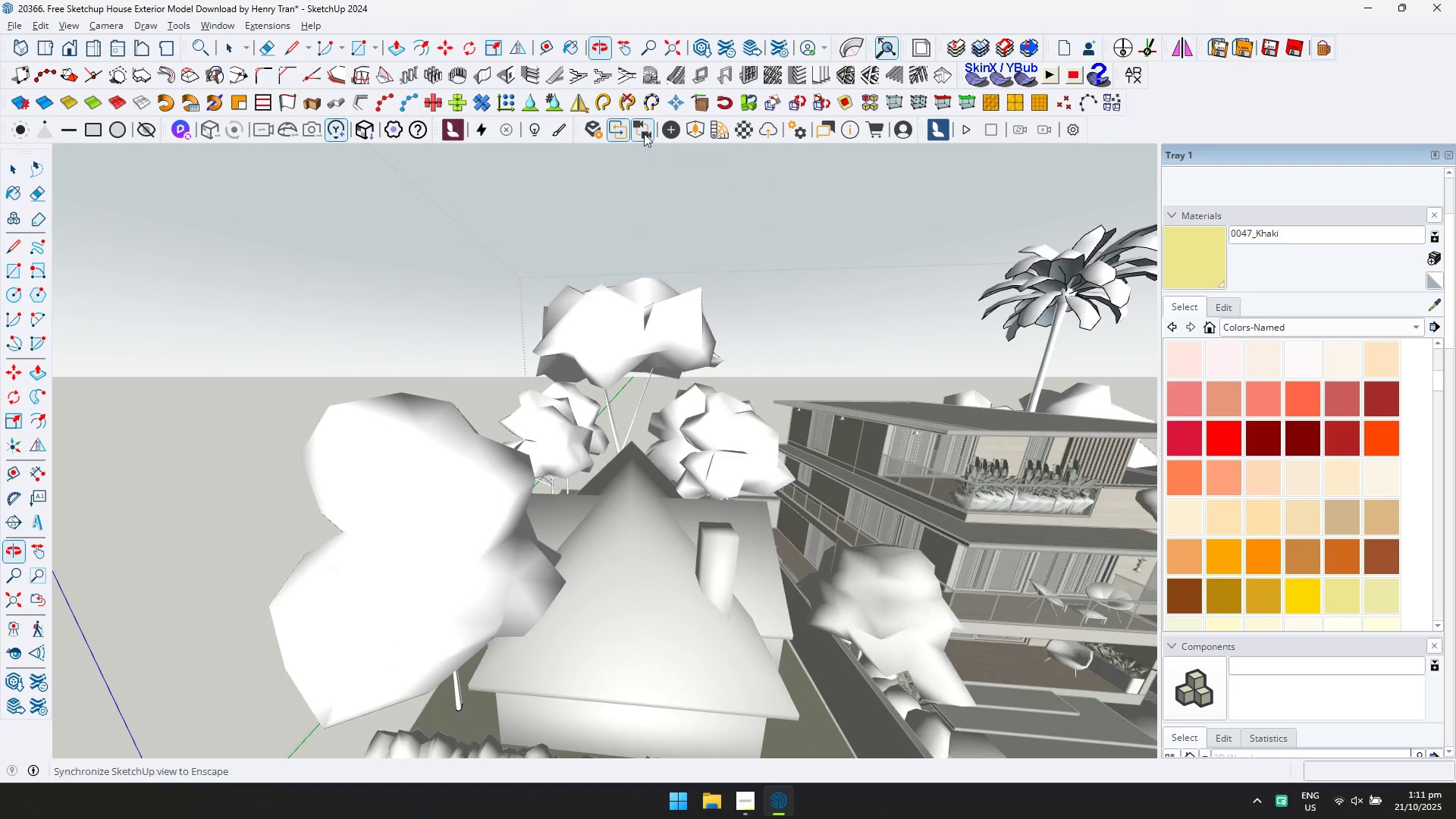 
hold_key(key=ShiftLeft, duration=0.31)
 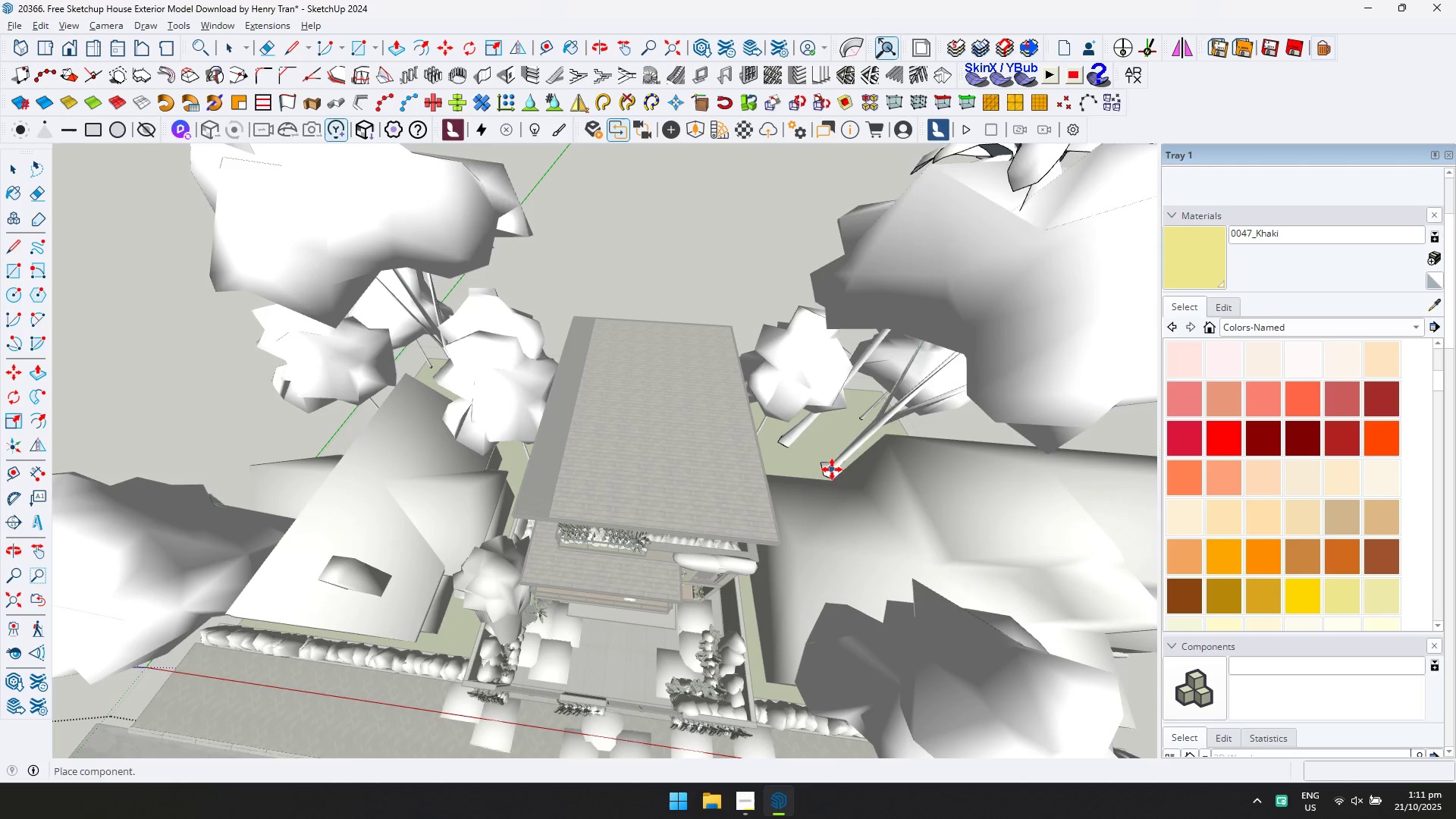 
left_click([826, 470])
 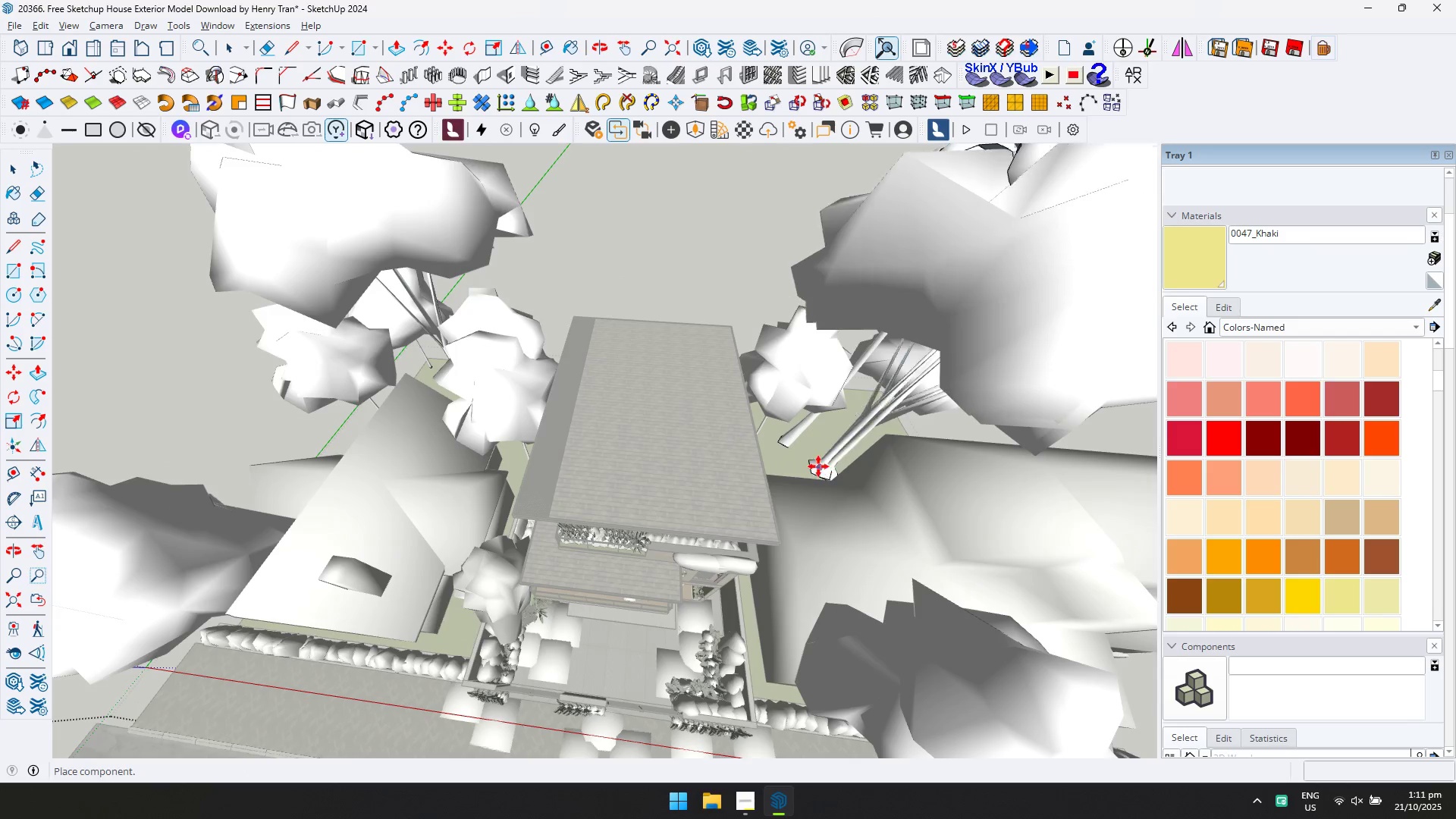 
scroll: coordinate [843, 413], scroll_direction: down, amount: 5.0
 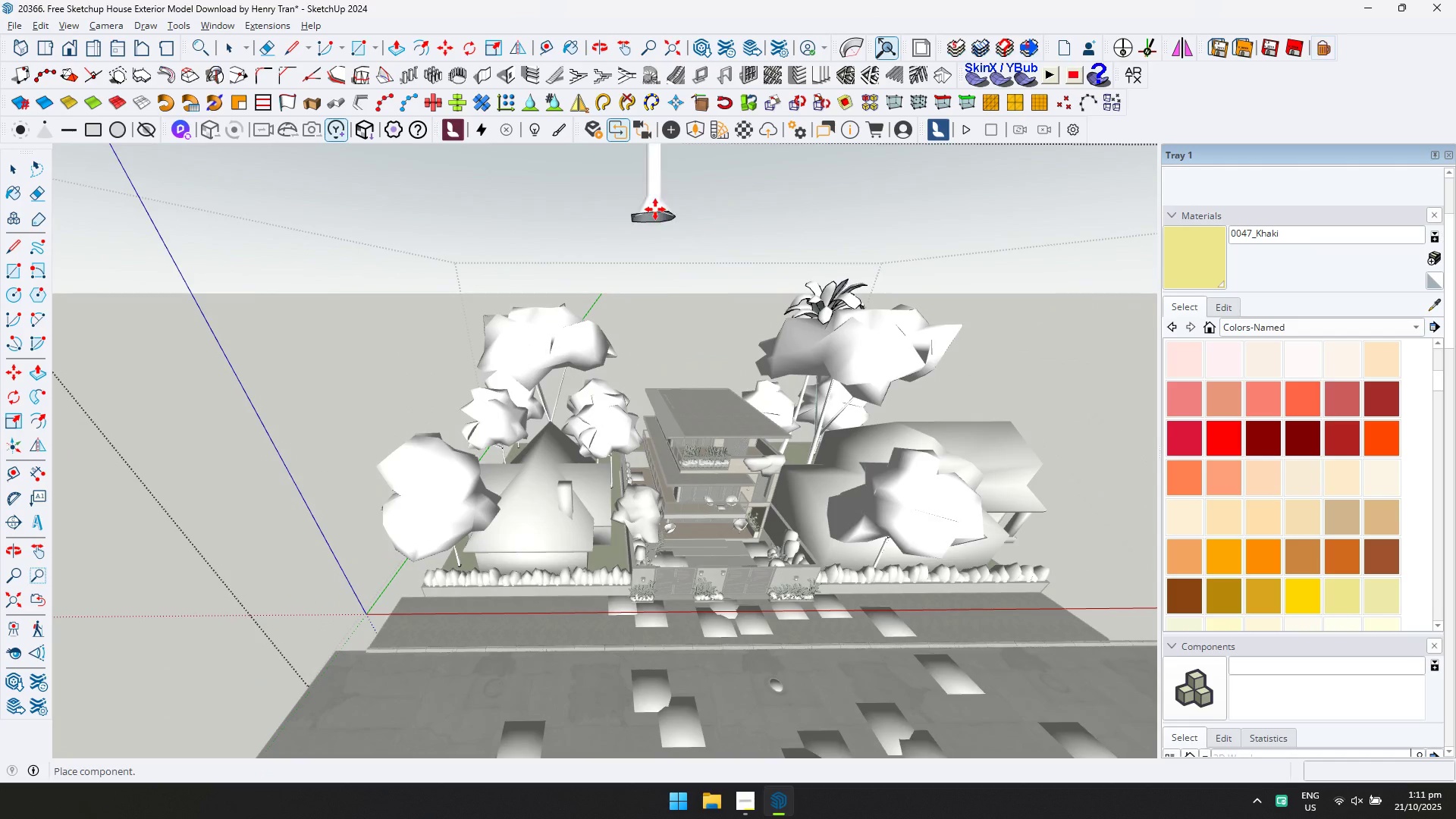 
left_click([694, 126])
 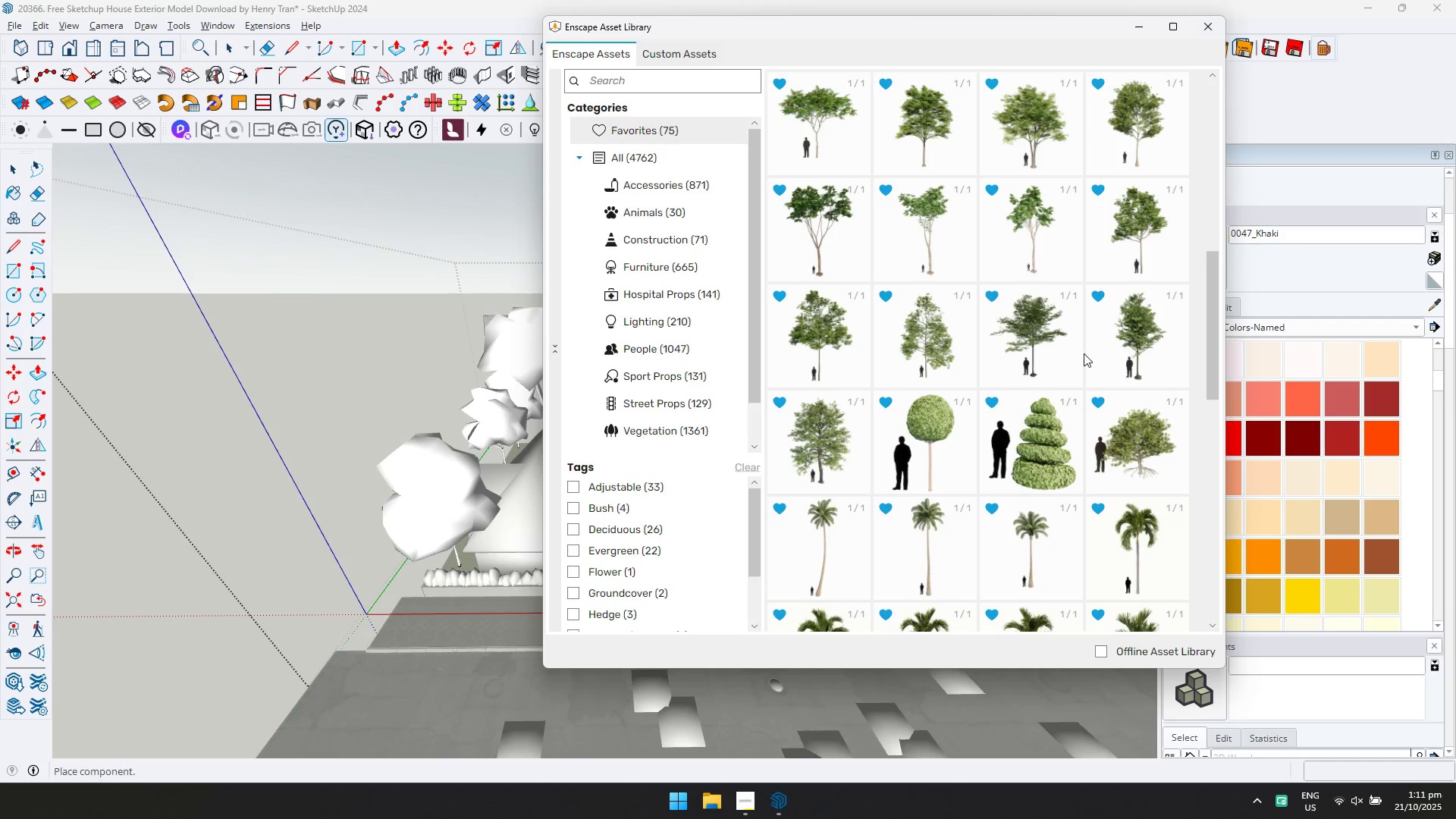 
left_click([1114, 353])
 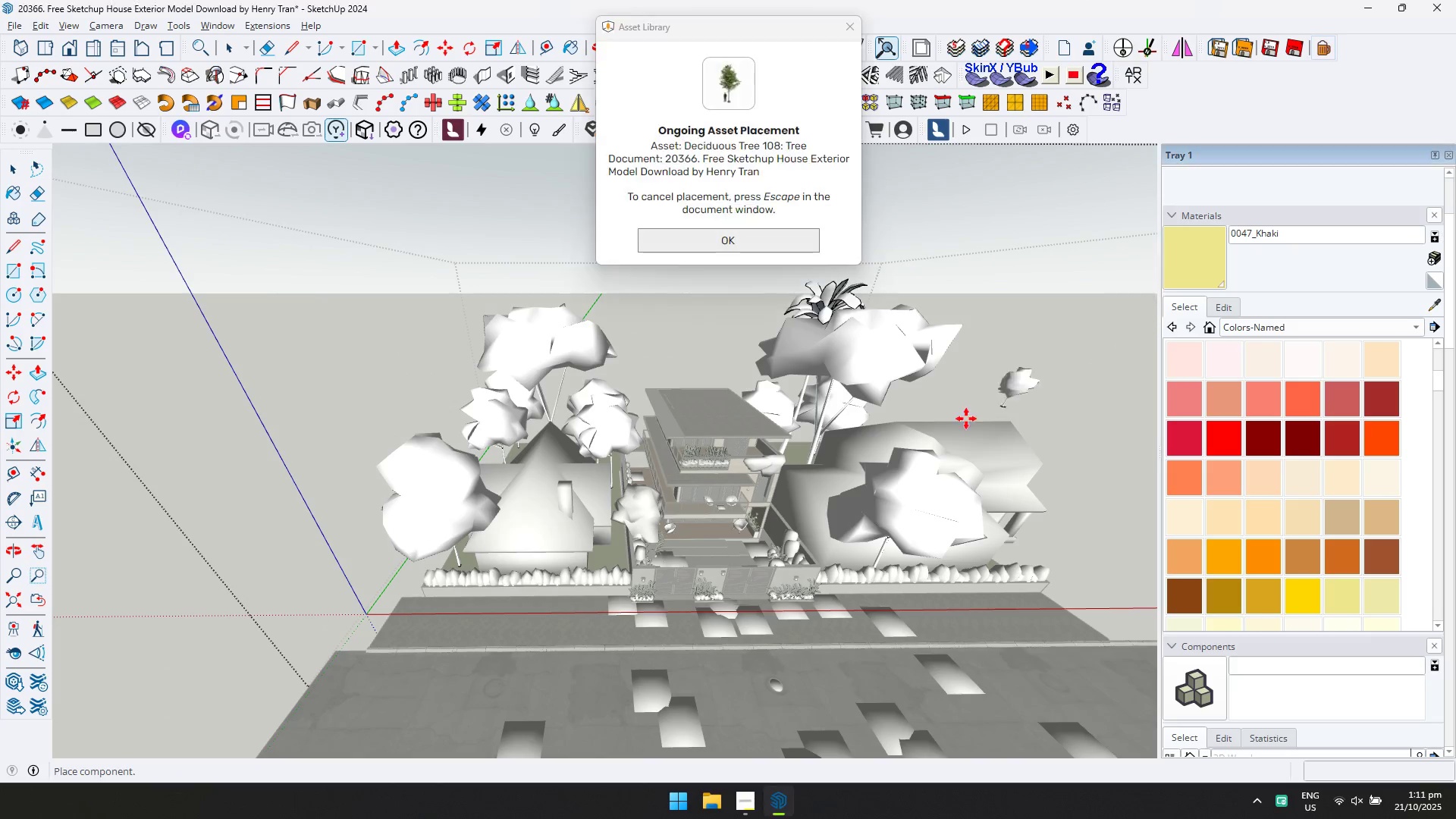 
scroll: coordinate [617, 544], scroll_direction: up, amount: 11.0
 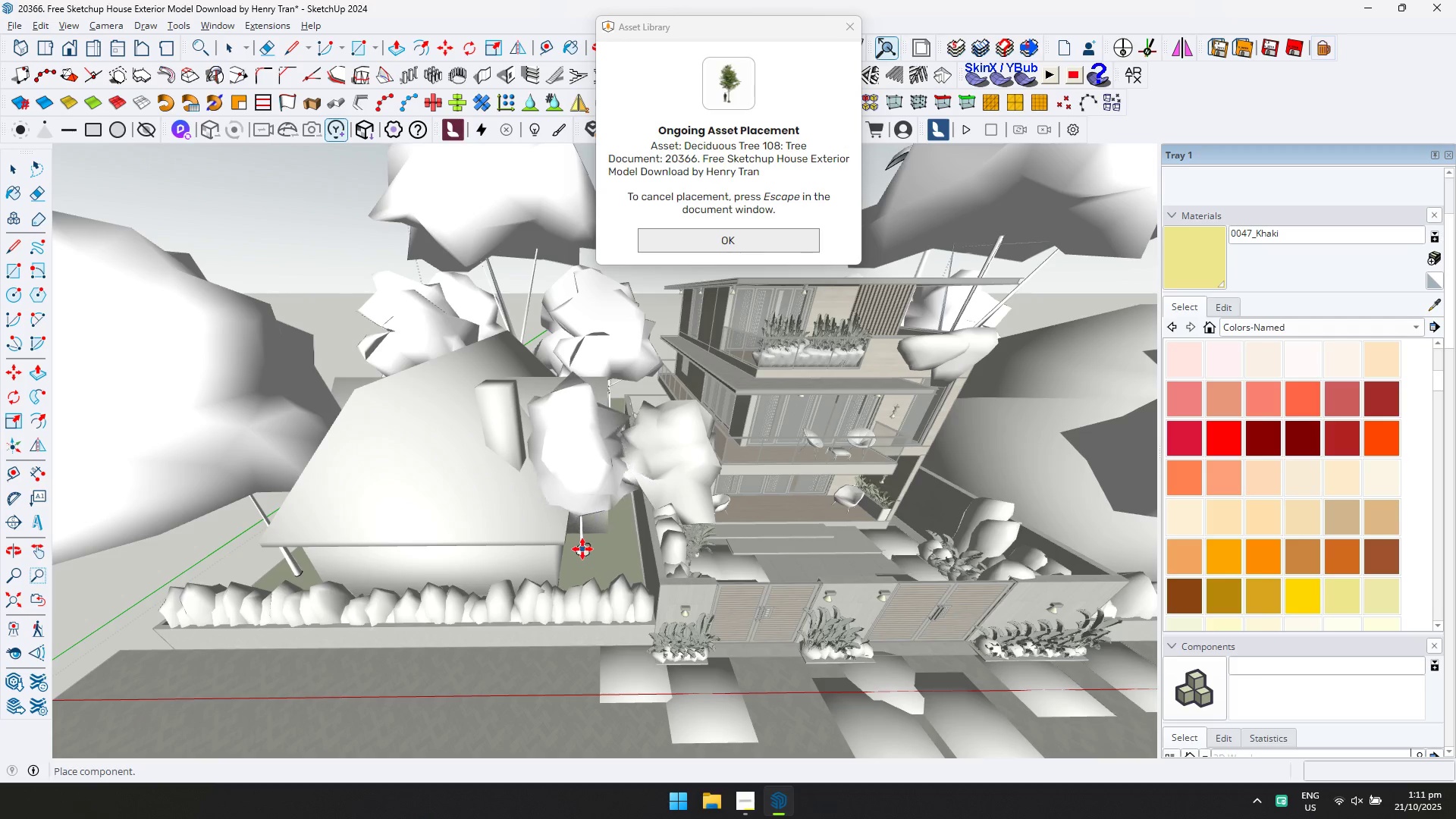 
left_click([581, 548])
 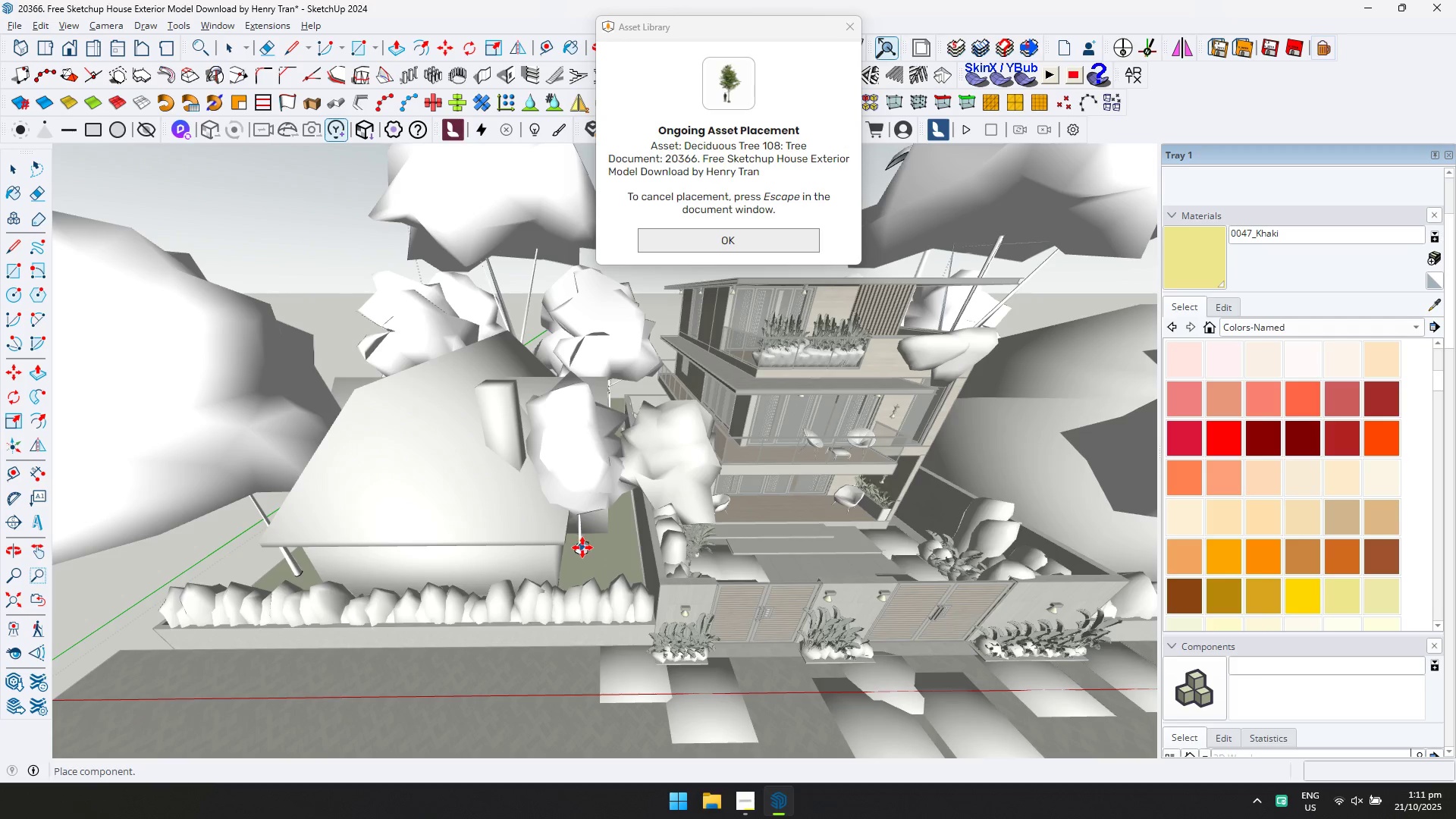 
scroll: coordinate [604, 555], scroll_direction: down, amount: 2.0
 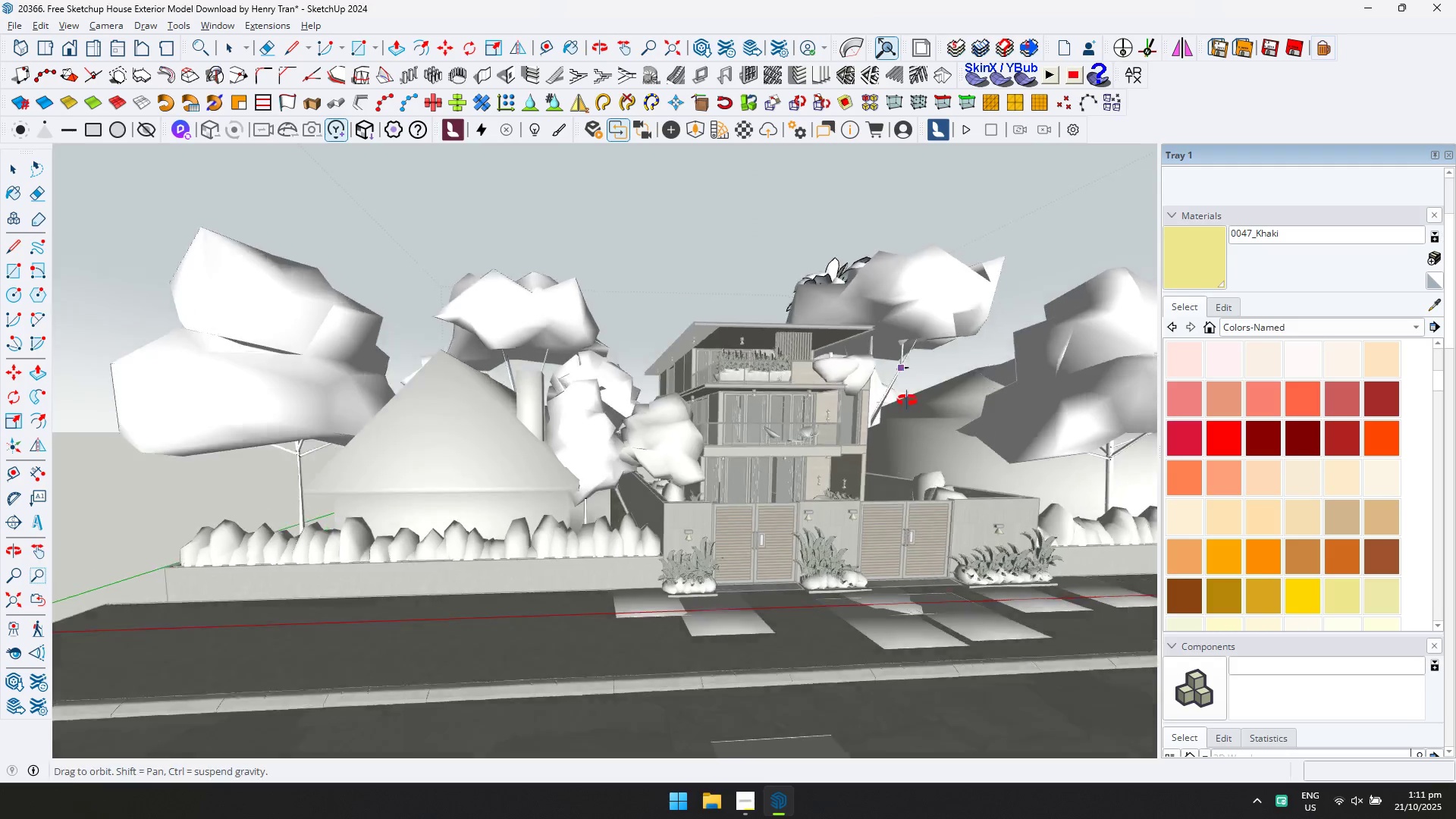 
hold_key(key=ShiftLeft, duration=0.32)
 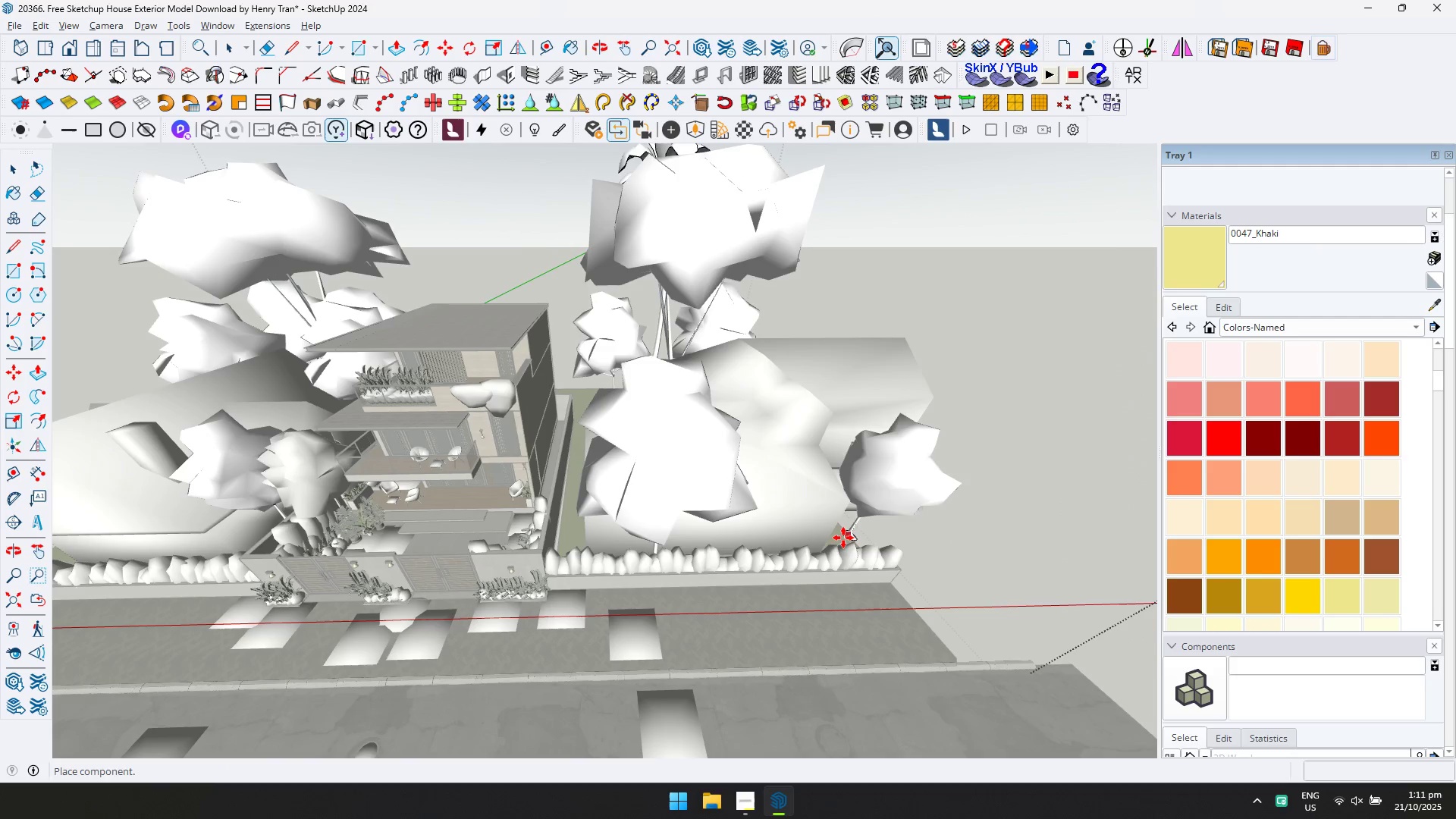 
left_click([841, 537])
 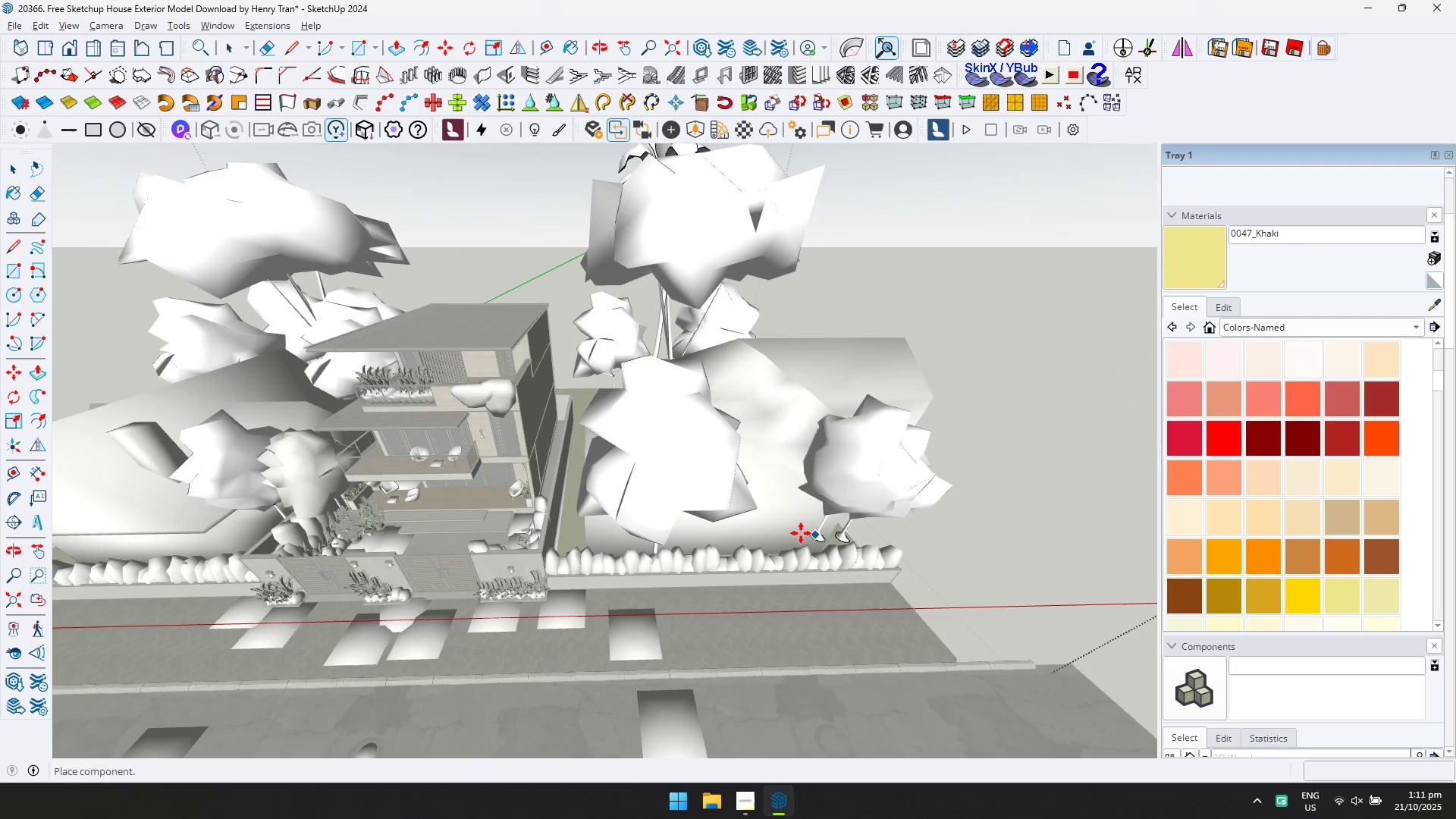 
key(Shift+ShiftLeft)
 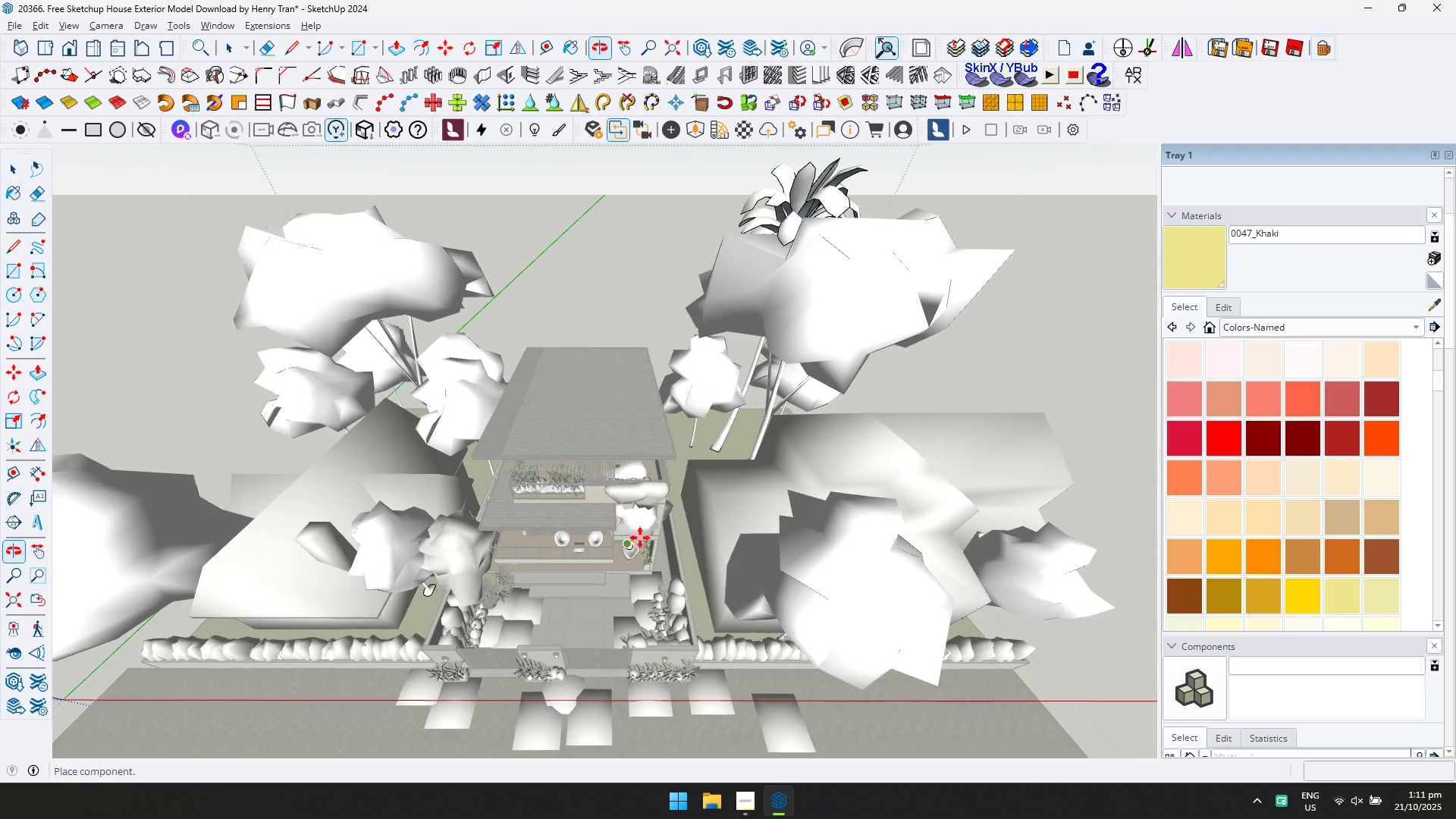 
scroll: coordinate [698, 495], scroll_direction: up, amount: 3.0
 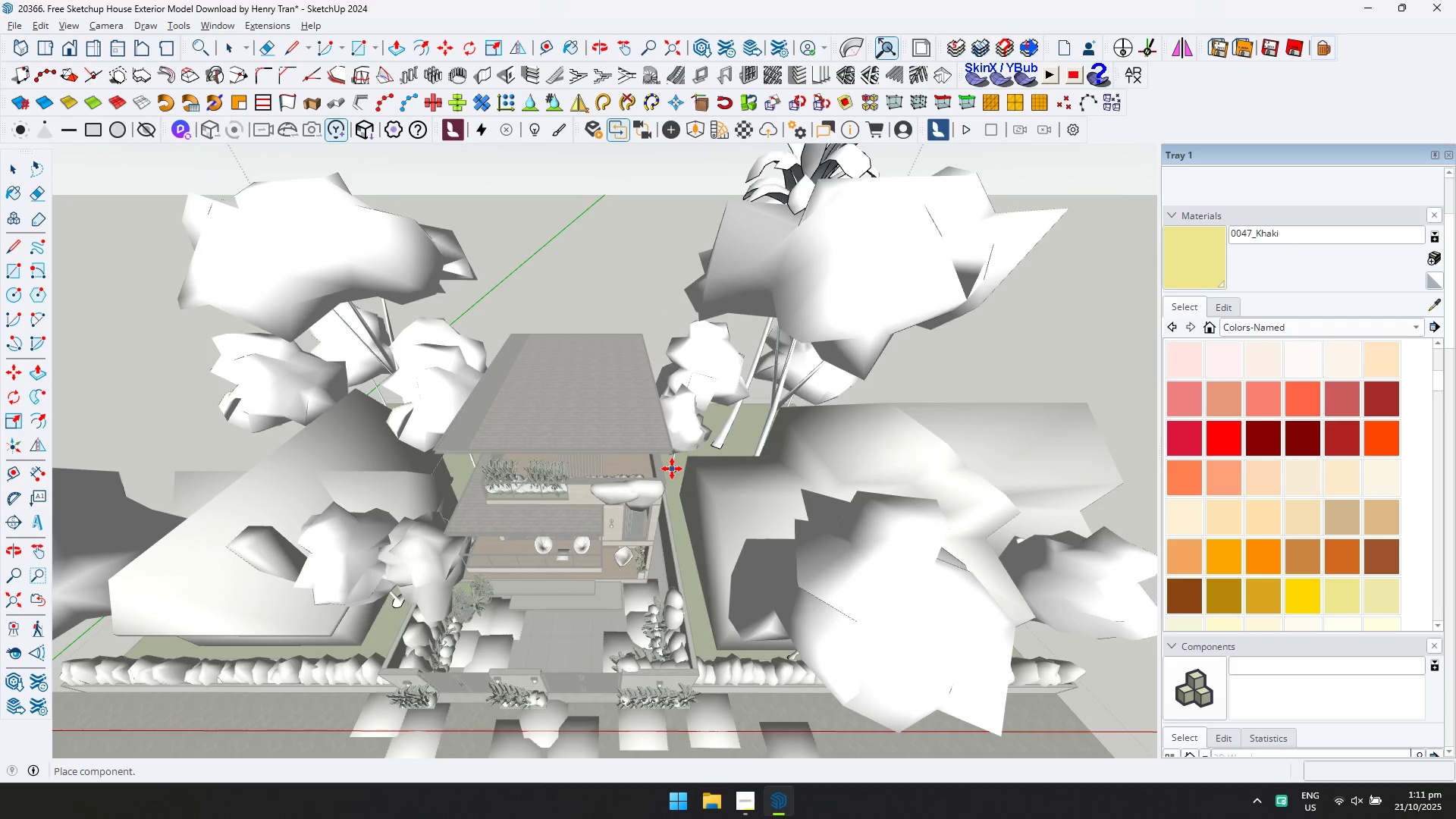 
left_click([672, 469])
 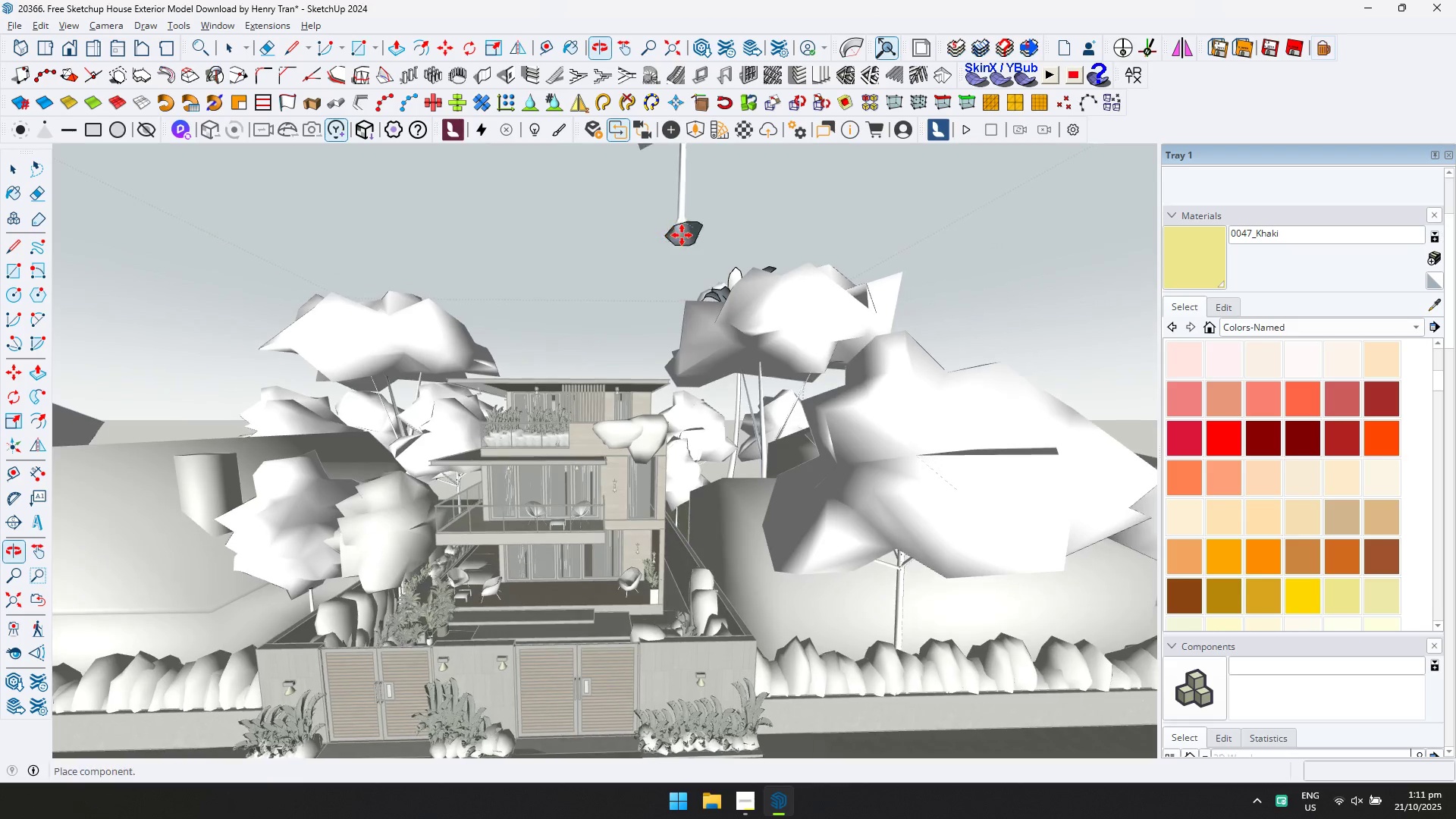 
hold_key(key=ShiftLeft, duration=0.35)
 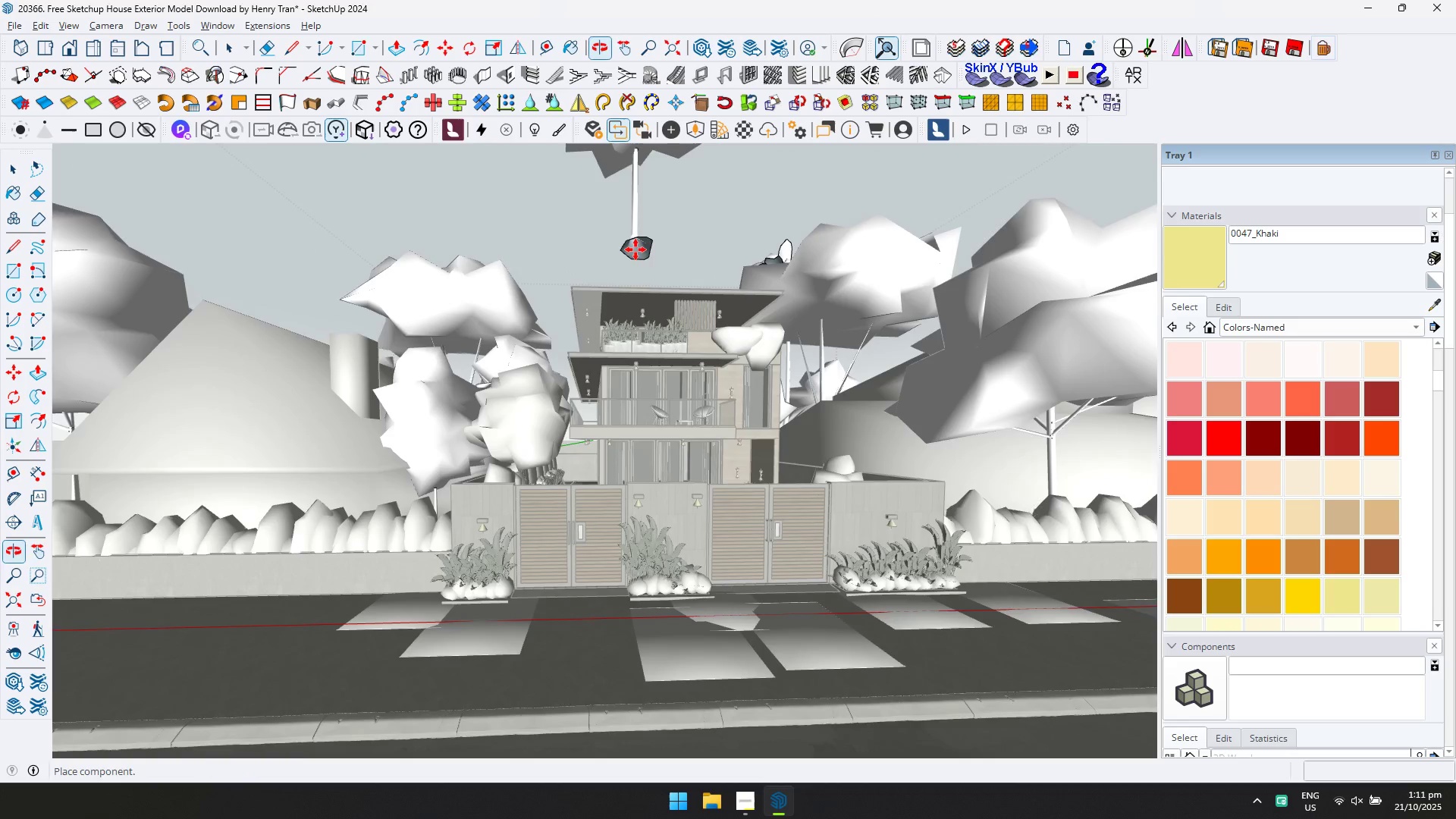 
scroll: coordinate [613, 274], scroll_direction: down, amount: 4.0
 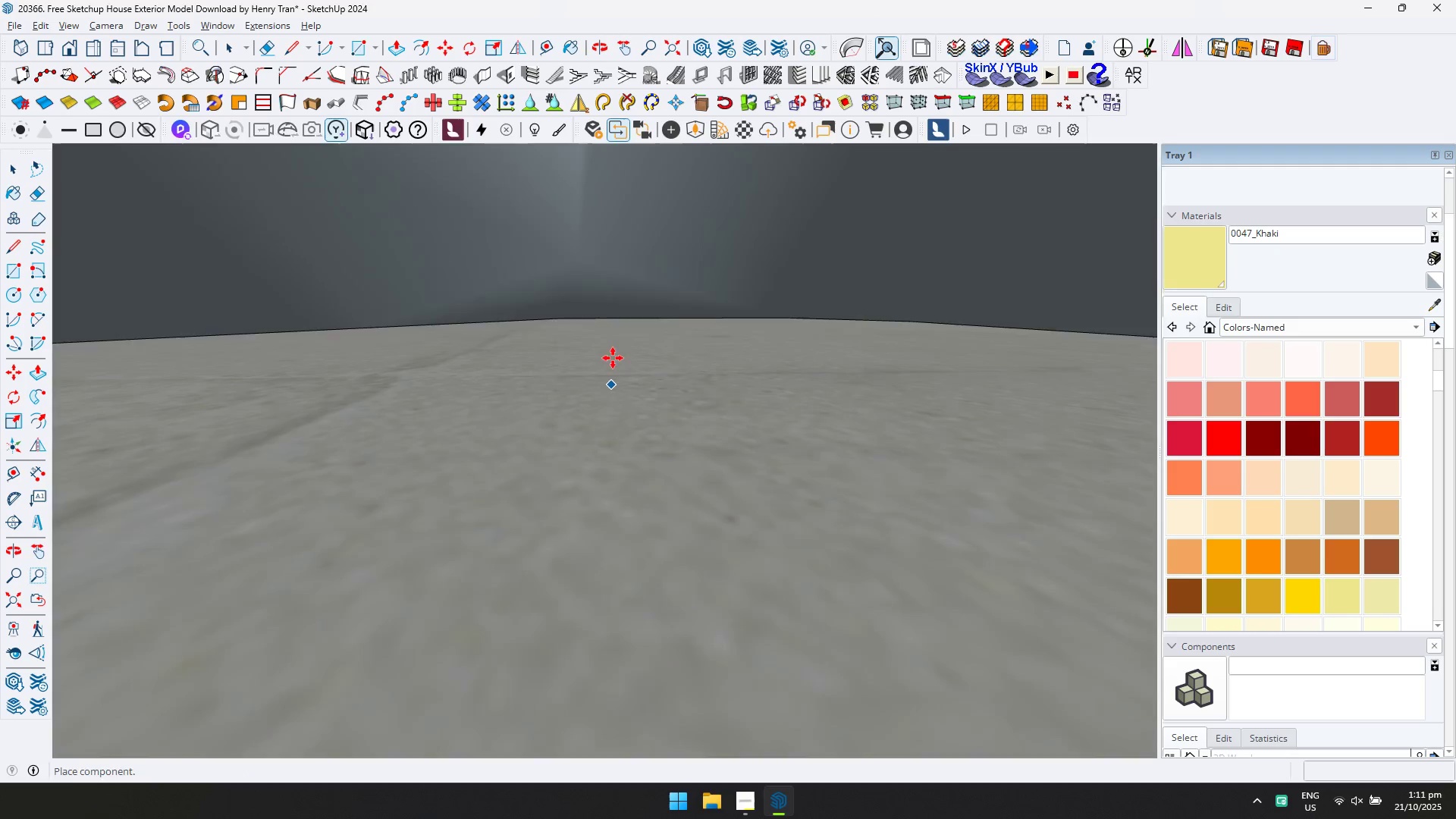 
key(Shift+ShiftLeft)
 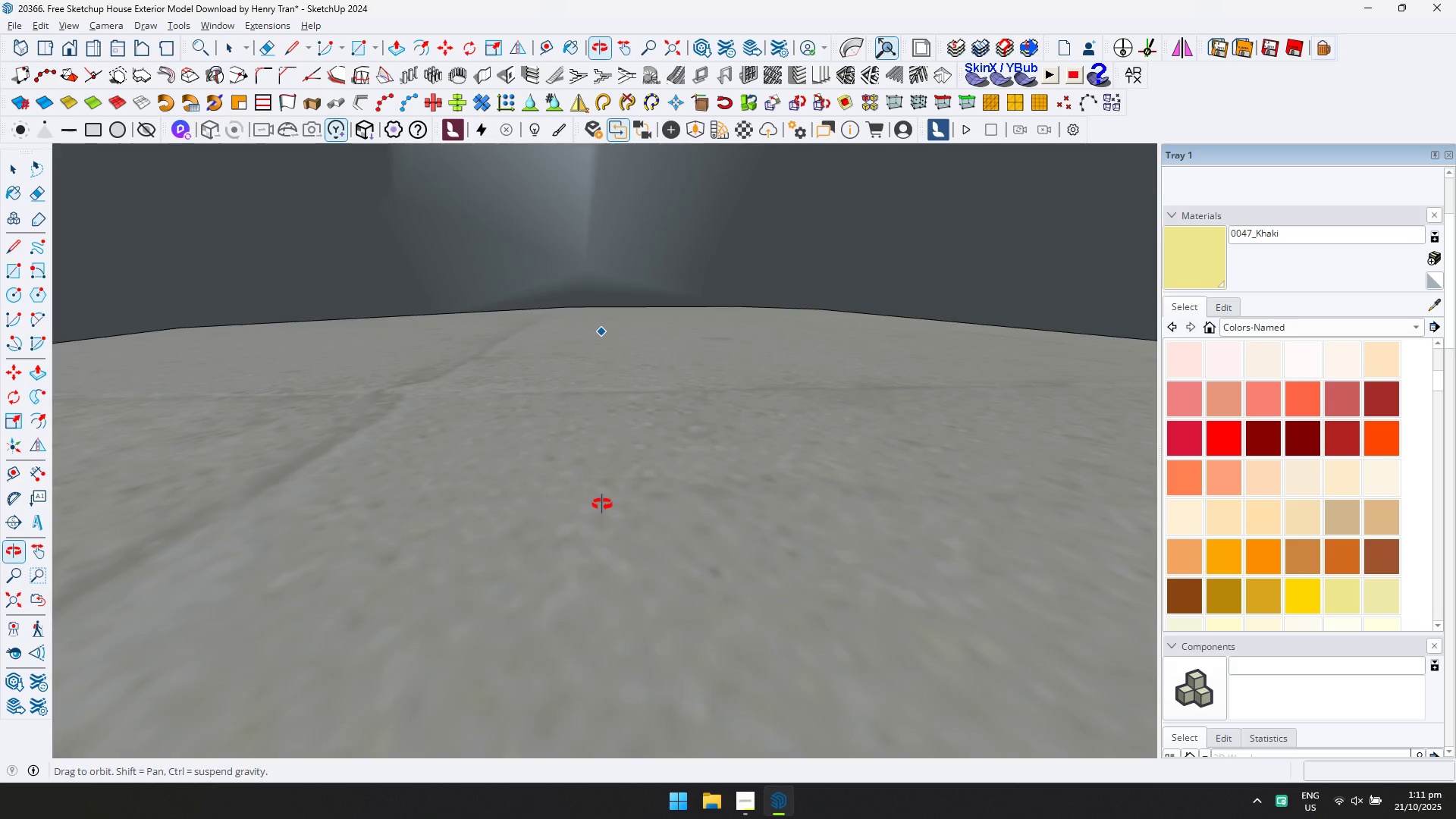 
hold_key(key=ShiftLeft, duration=0.39)
 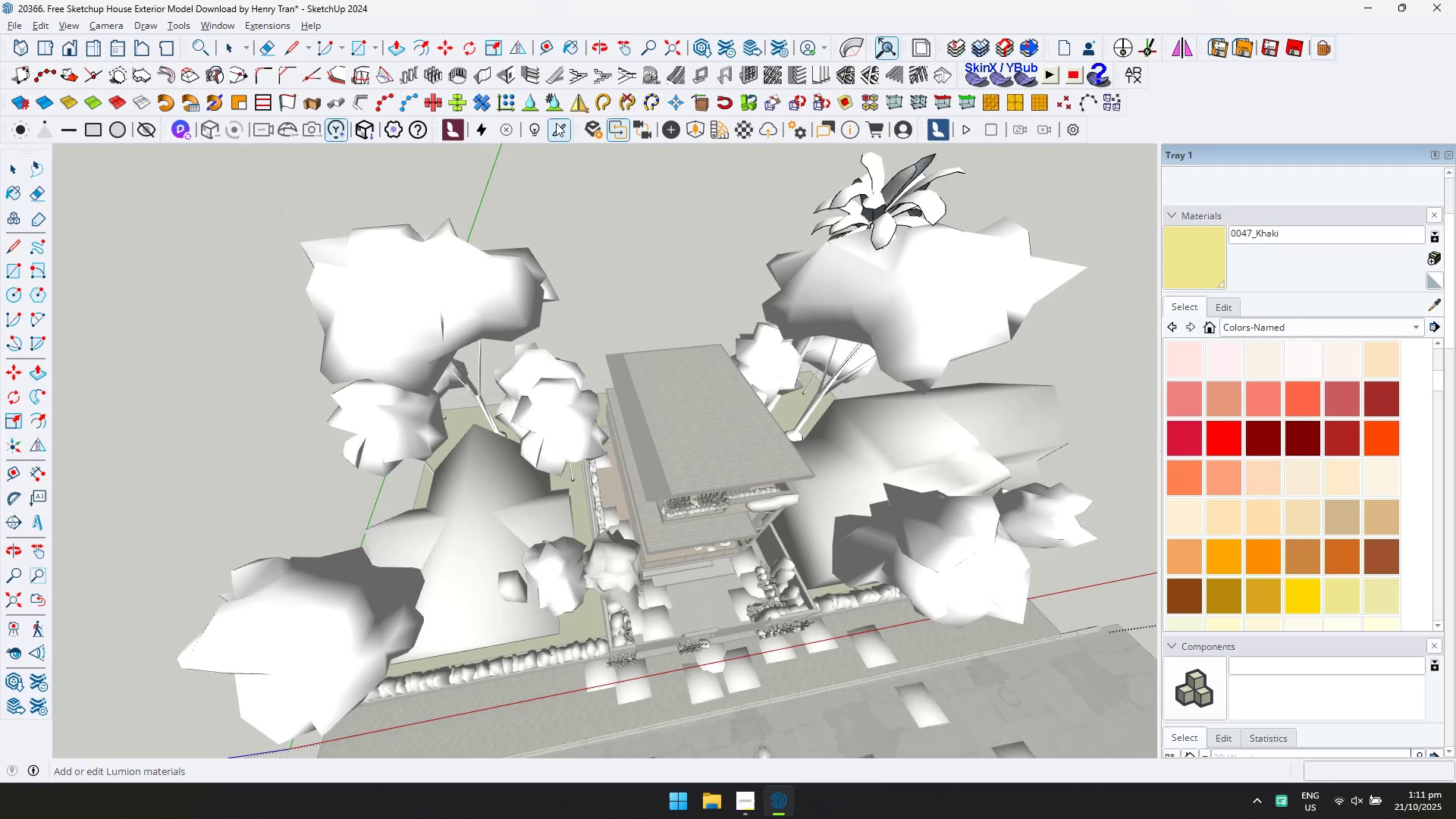 
left_click([698, 131])
 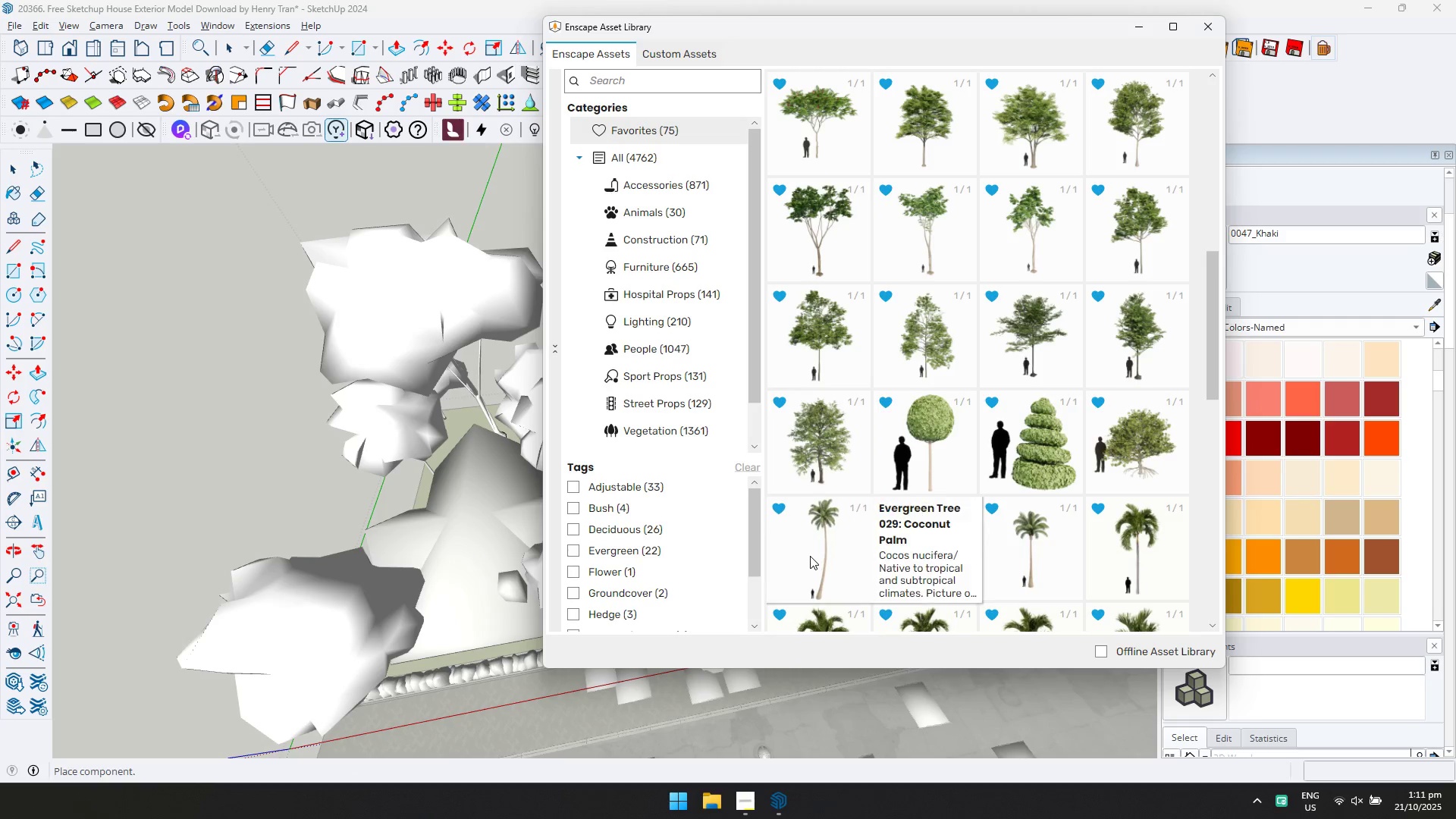 
double_click([810, 556])
 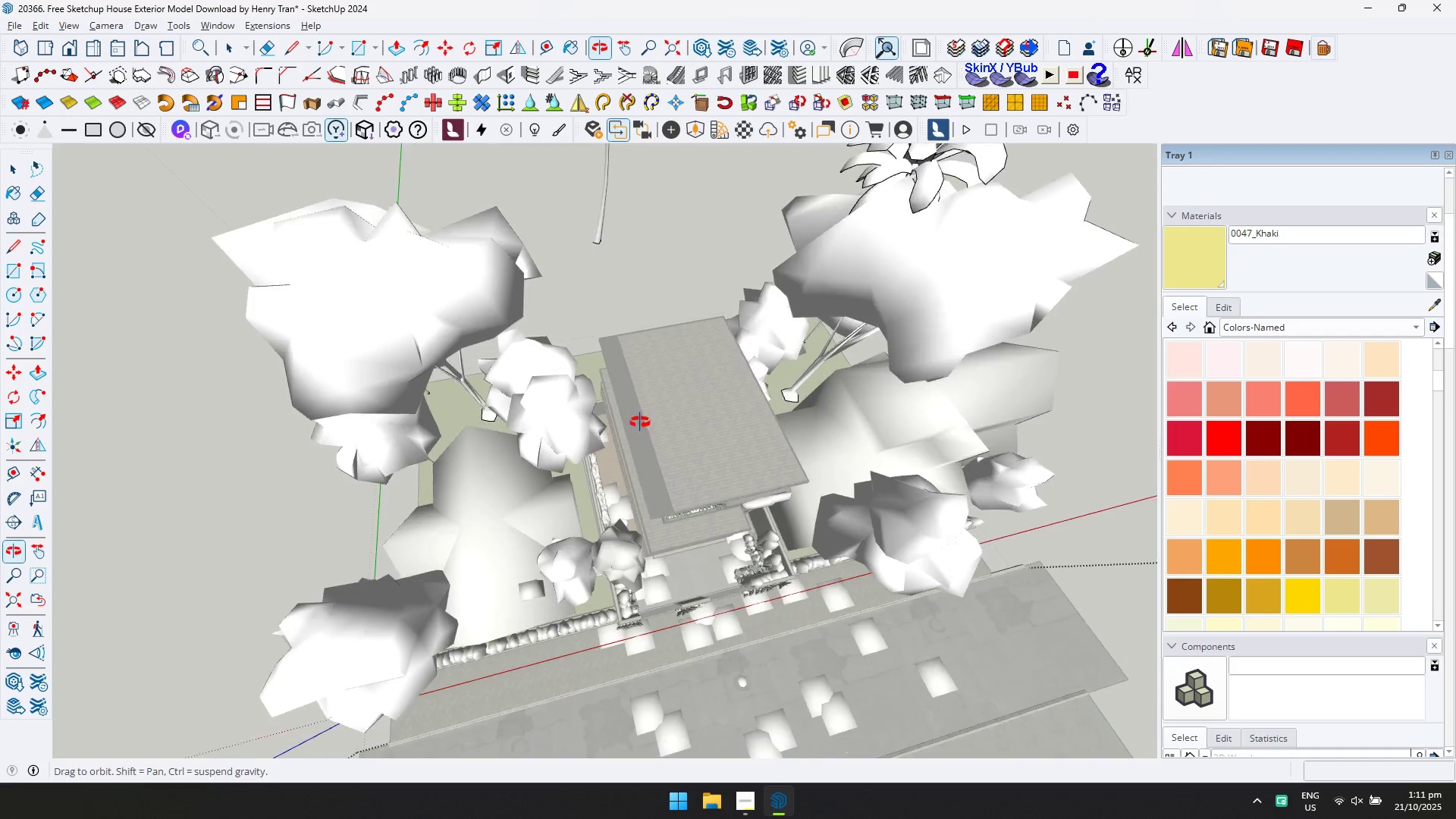 
scroll: coordinate [597, 369], scroll_direction: up, amount: 3.0
 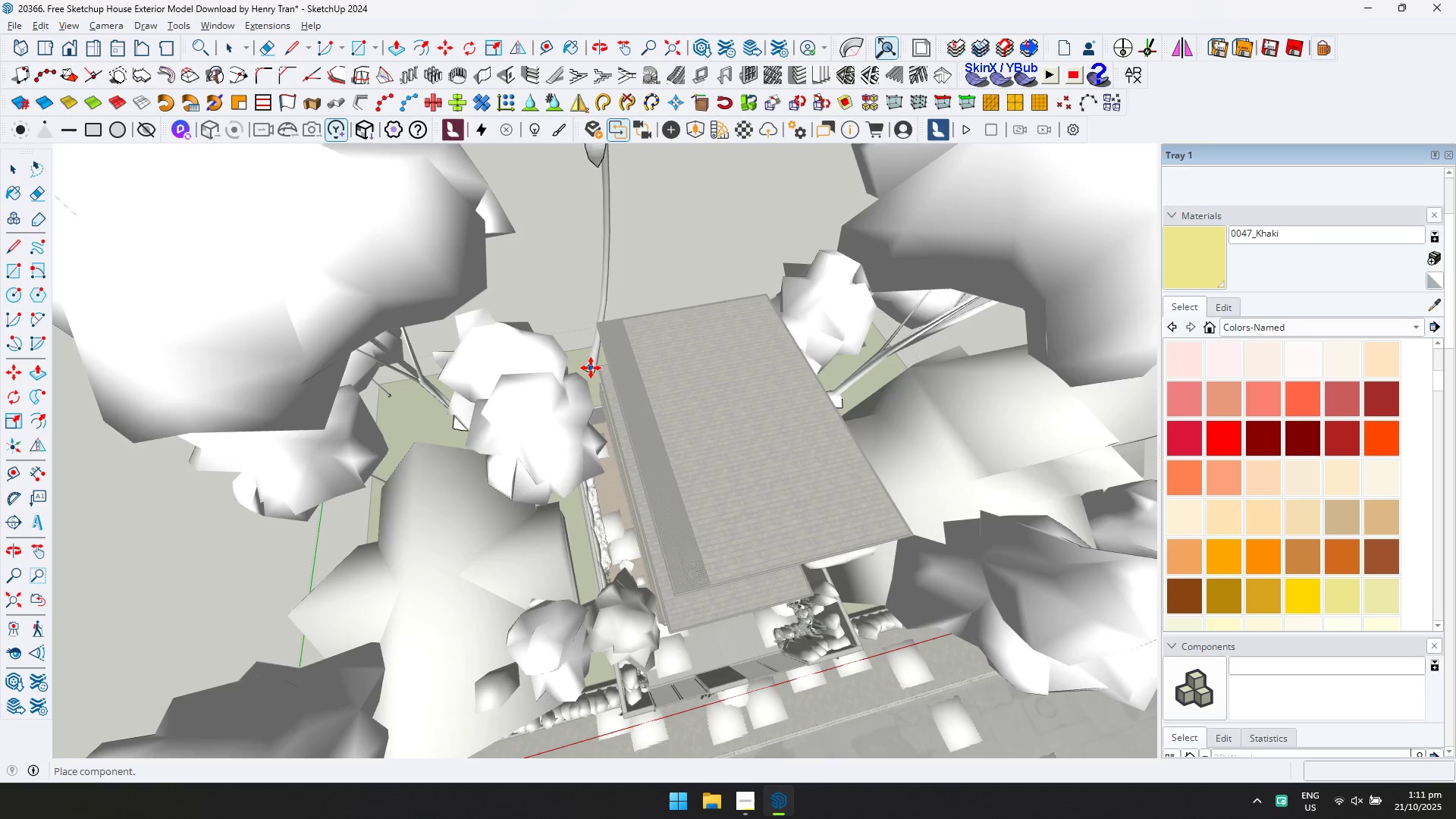 
scroll: coordinate [580, 362], scroll_direction: down, amount: 3.0
 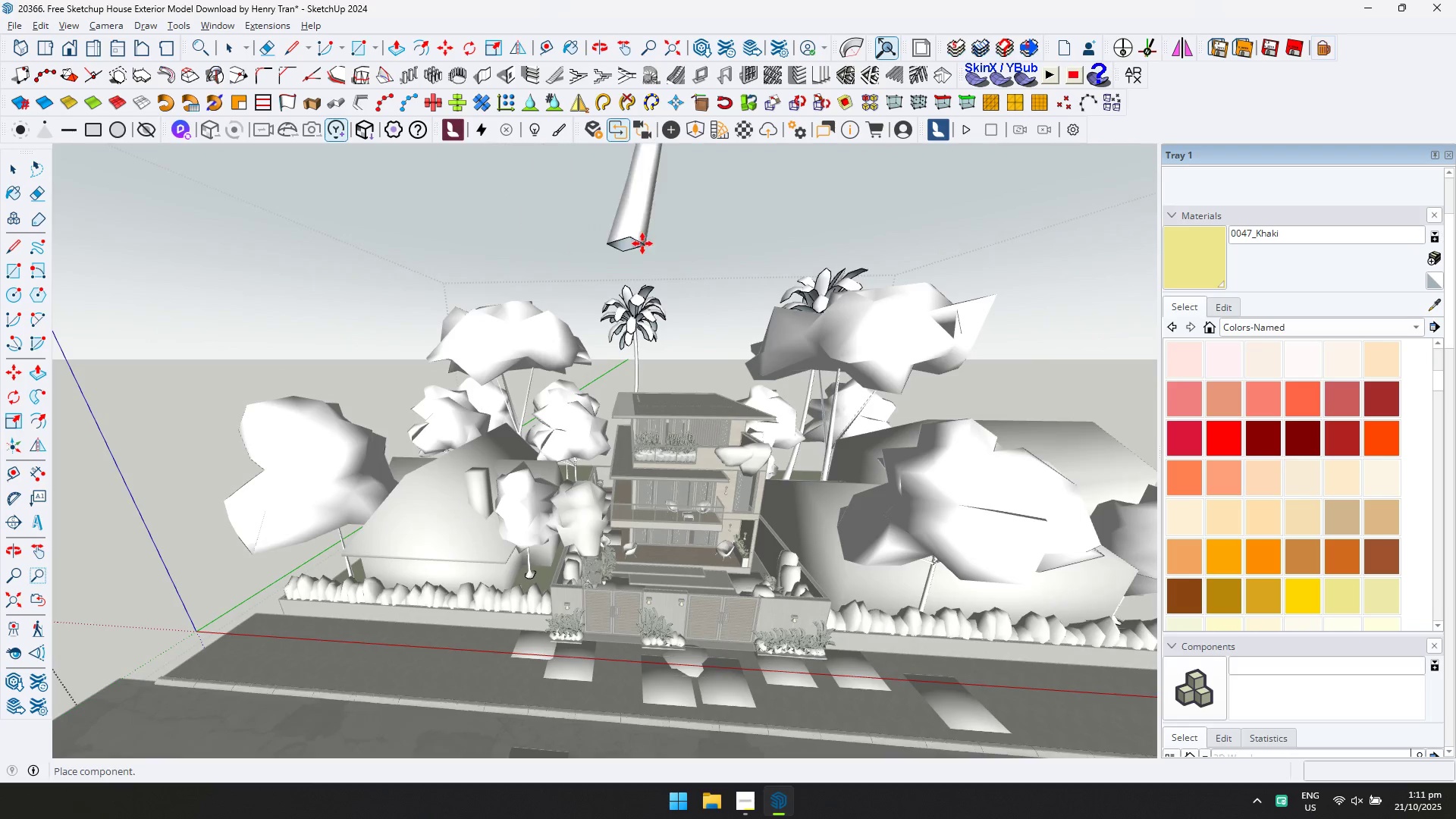 
key(Escape)
 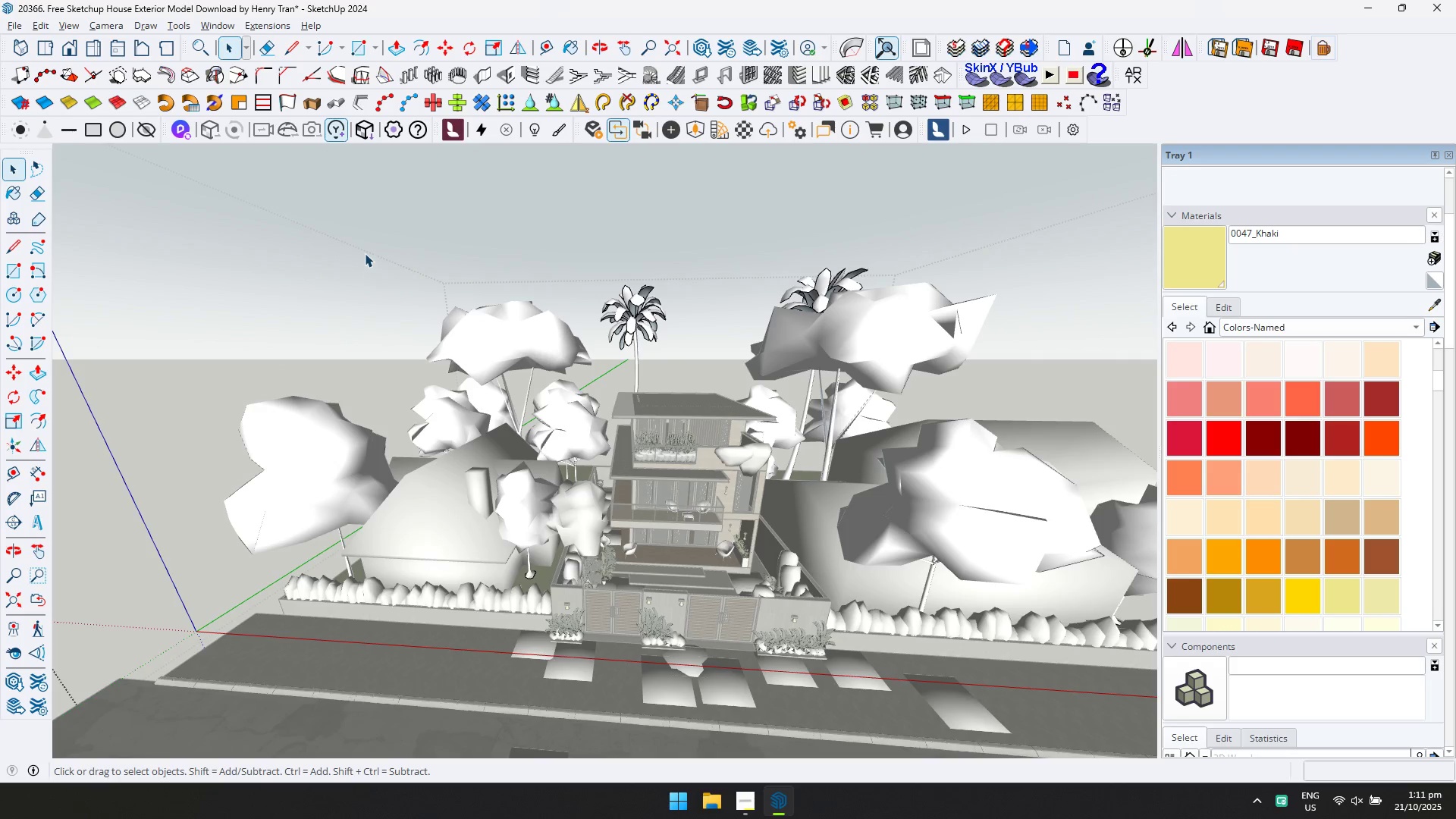 
key(Control+A)
 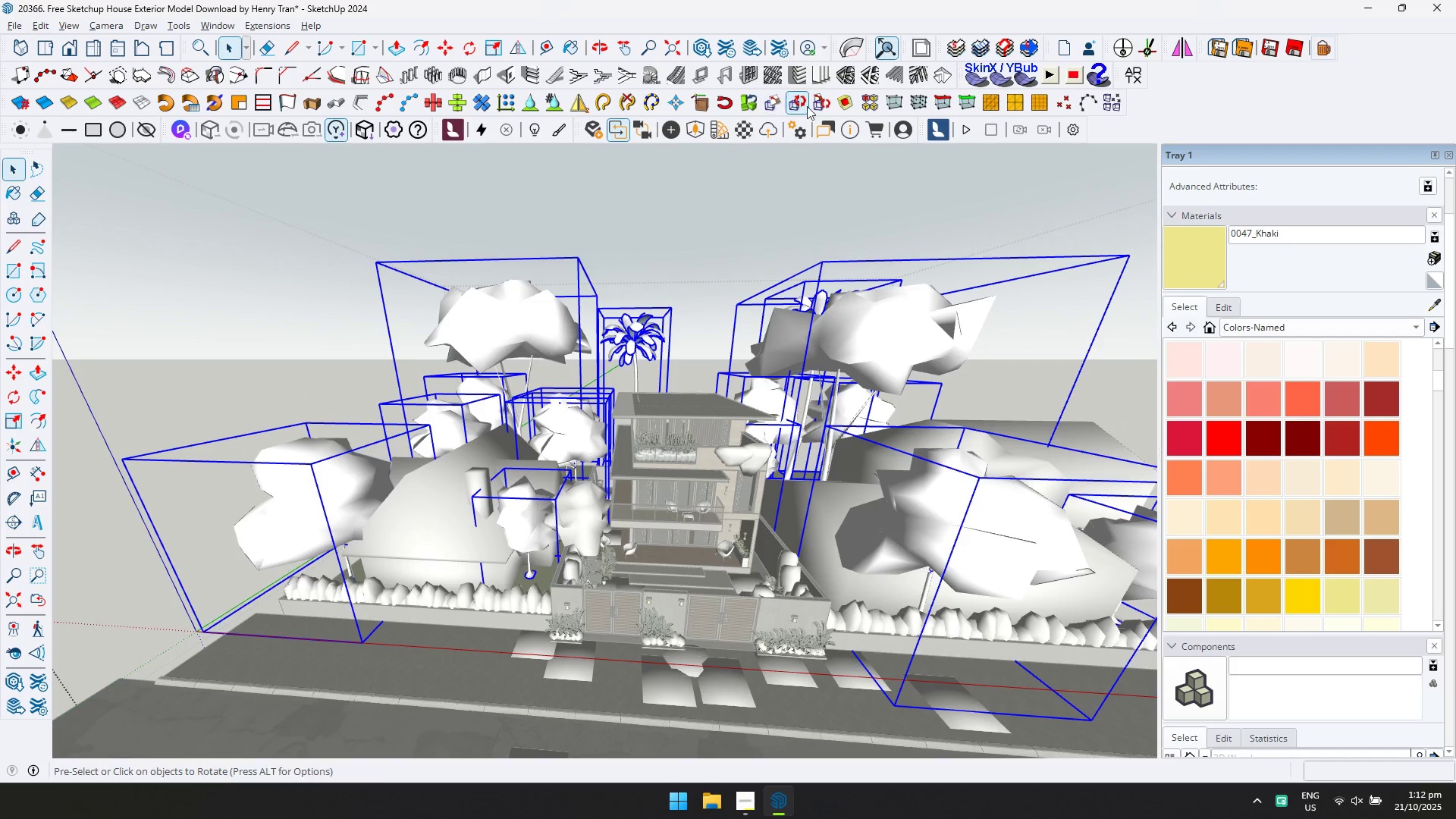 
double_click([814, 105])
 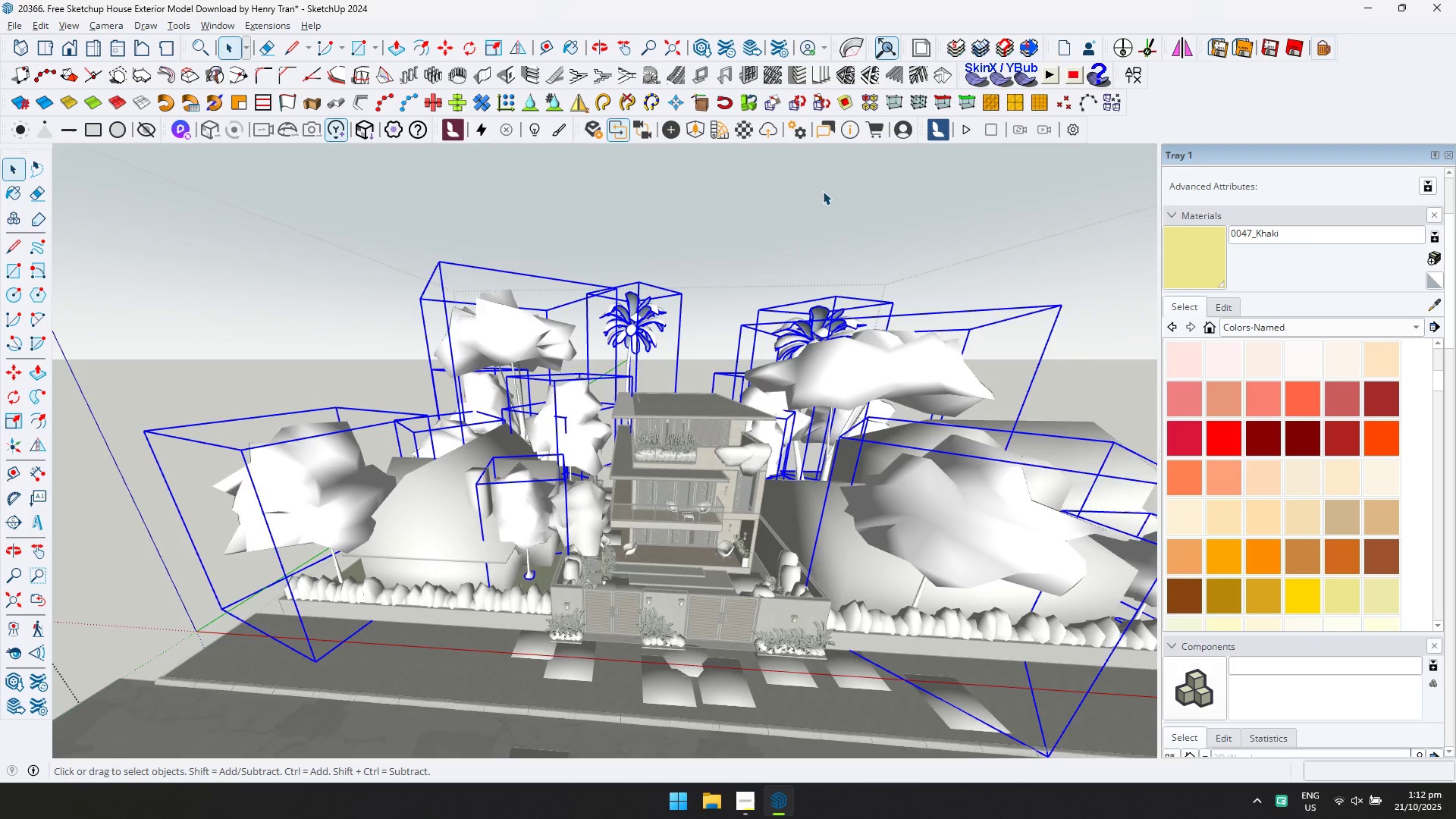 
key(Escape)
 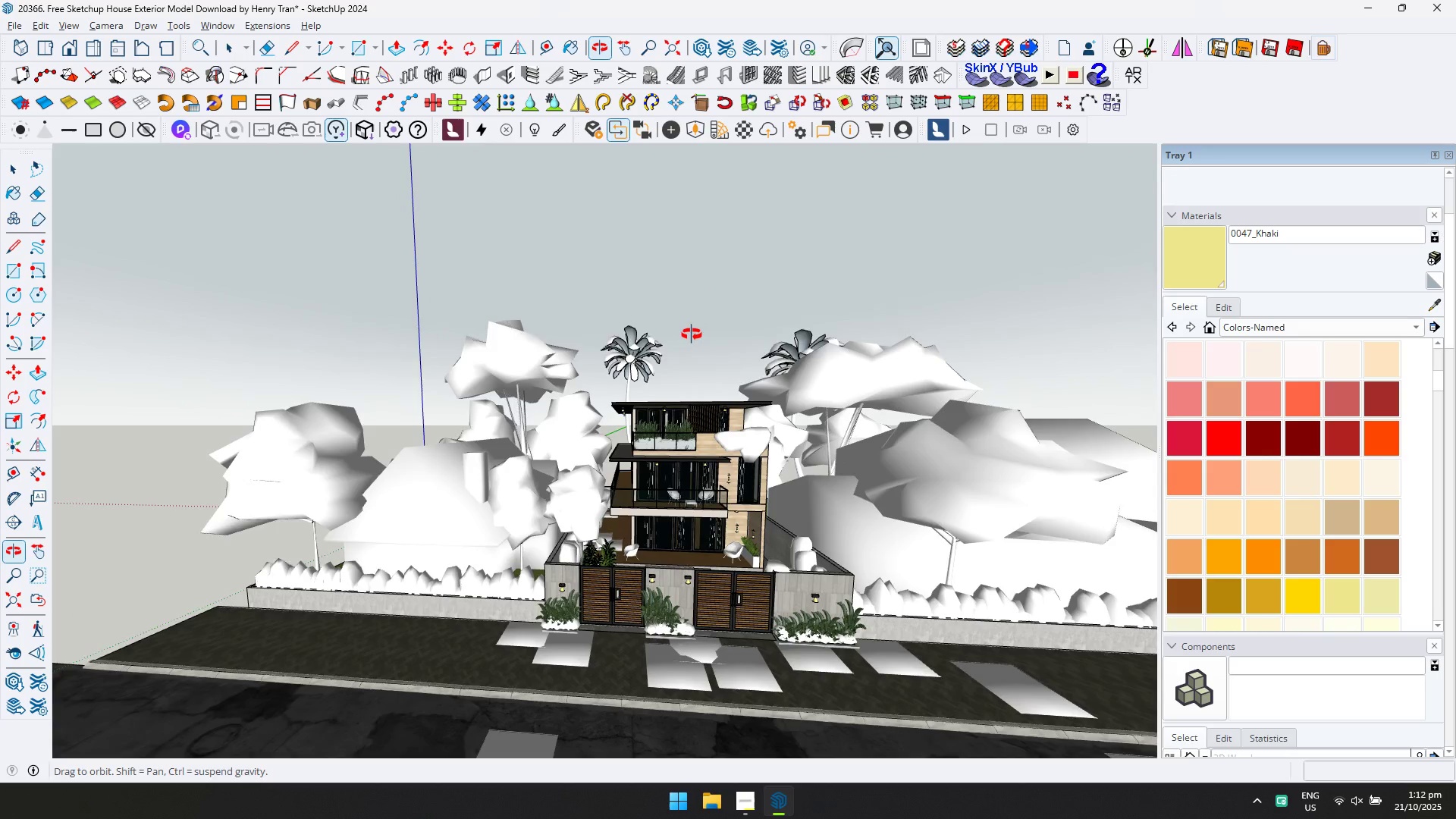 
key(Escape)
 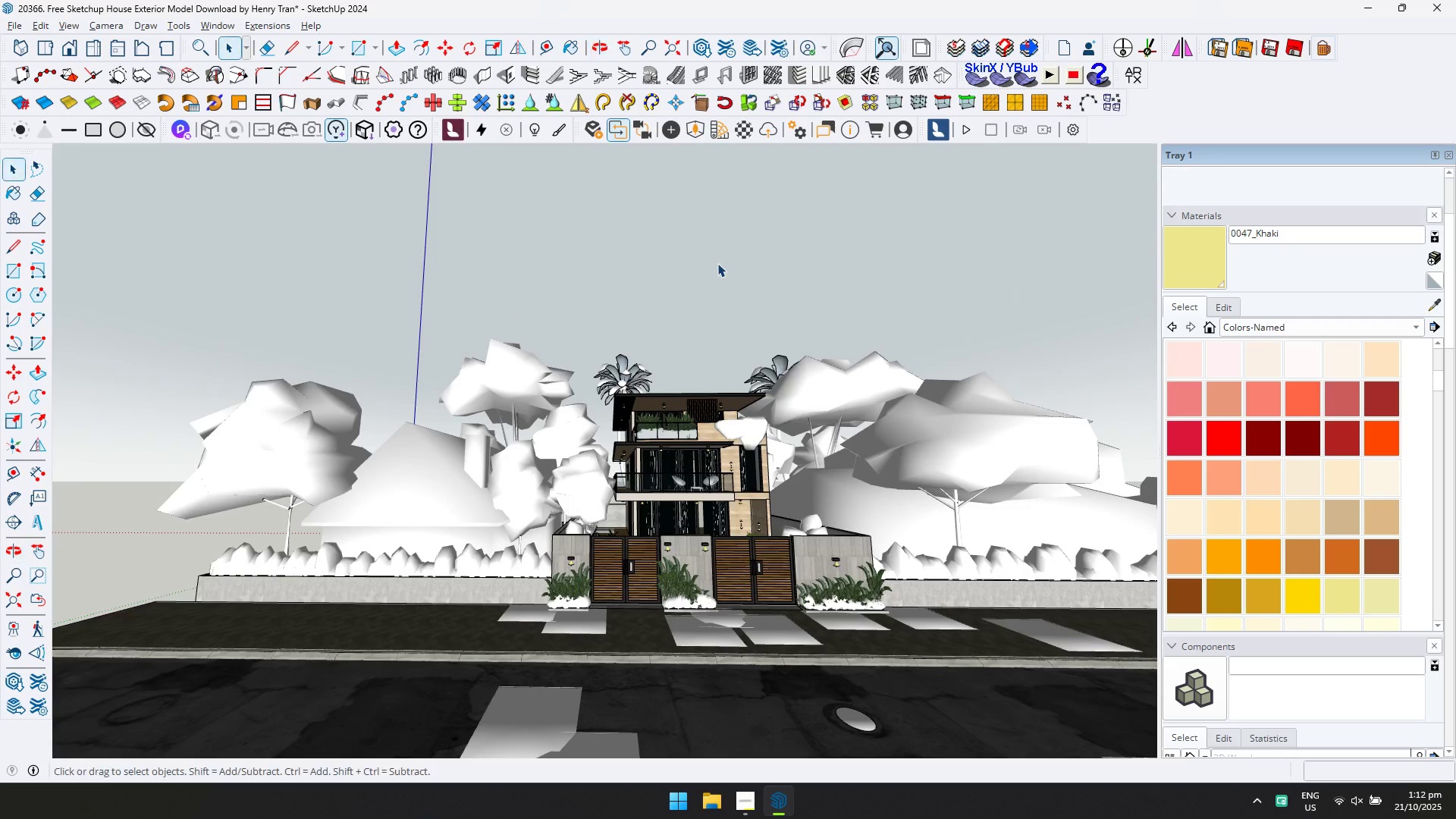 
scroll: coordinate [755, 277], scroll_direction: down, amount: 2.0
 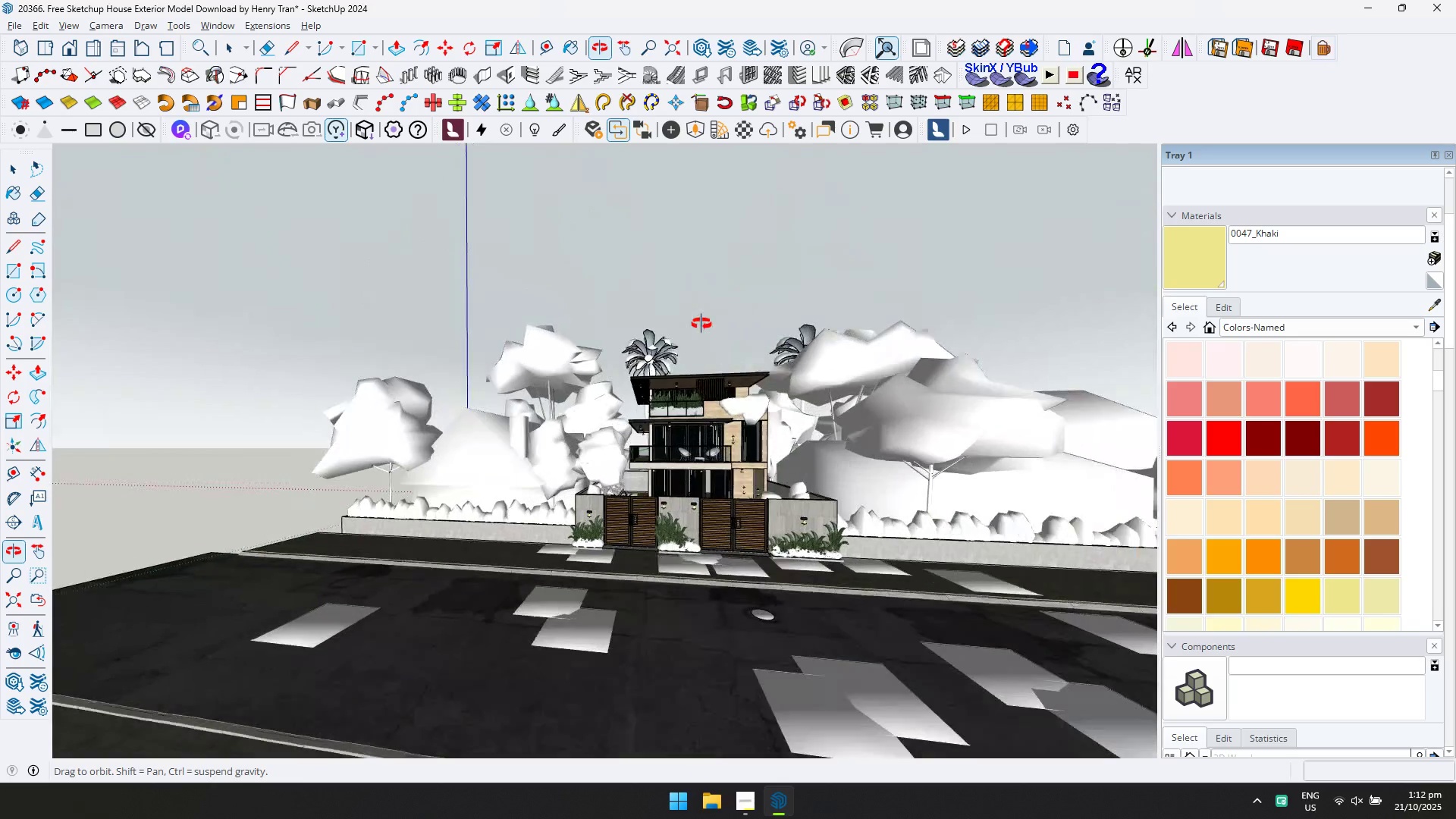 
scroll: coordinate [720, 500], scroll_direction: up, amount: 1.0
 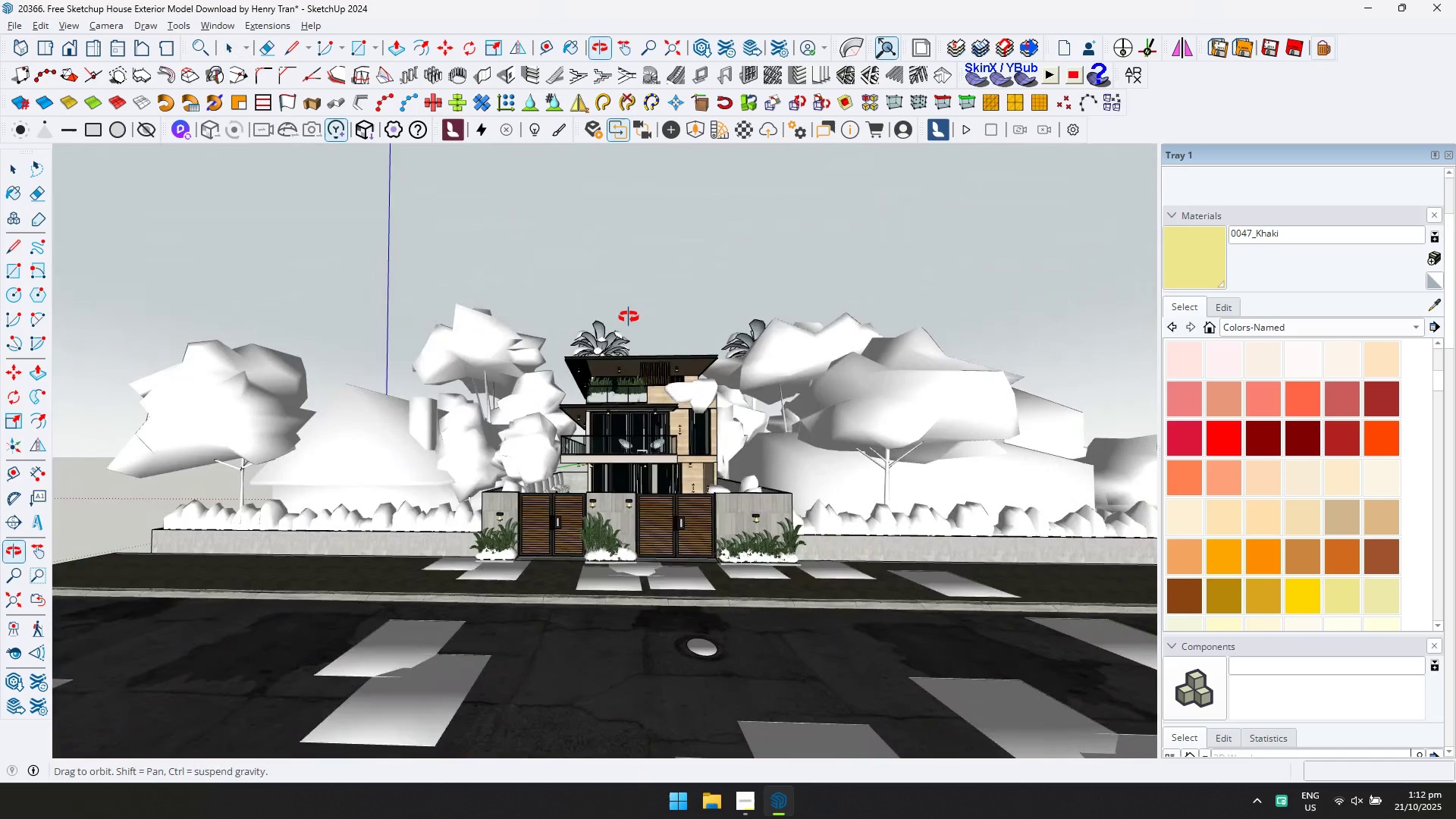 
key(Control+ControlLeft)
 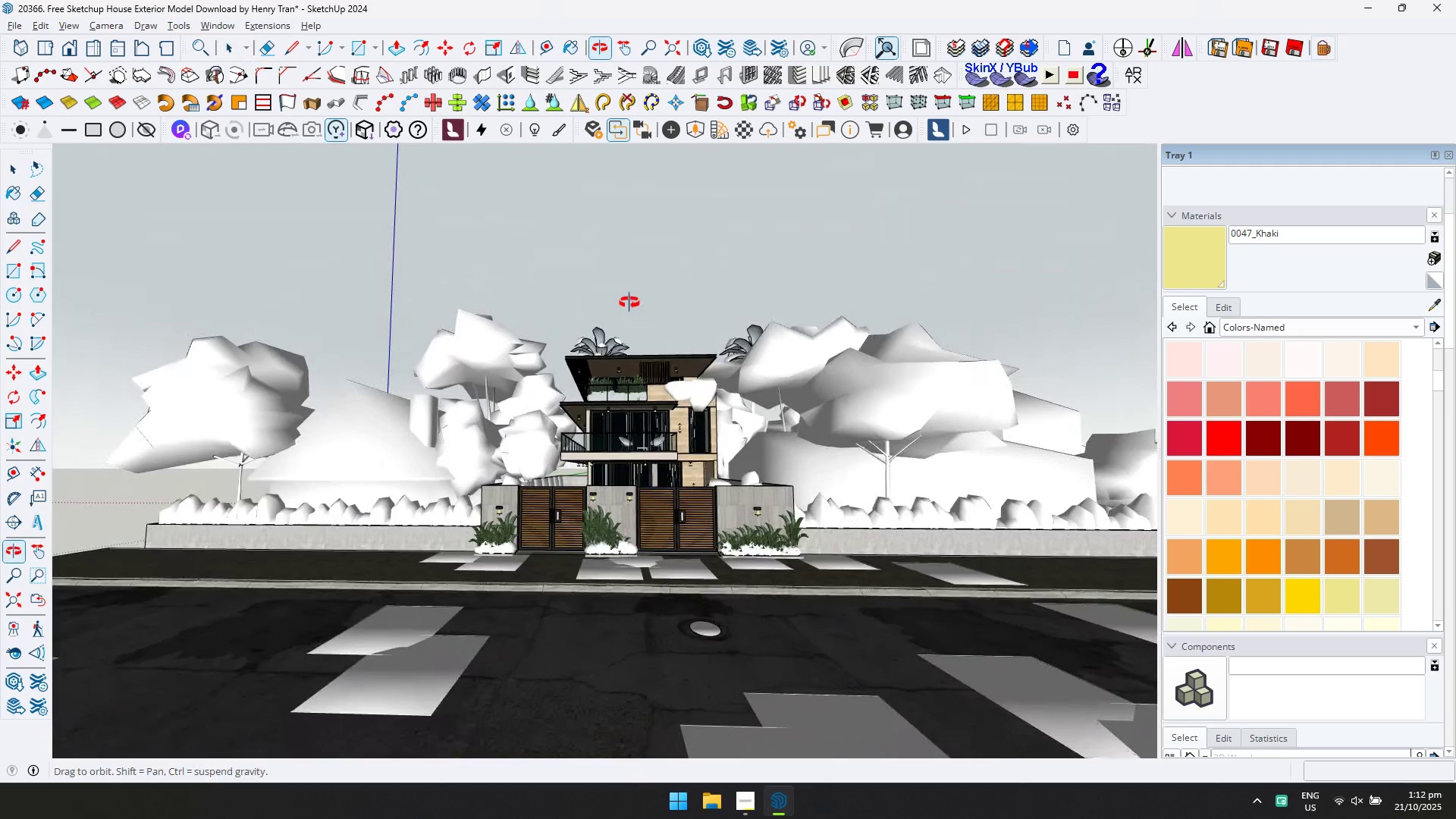 
key(Control+S)
 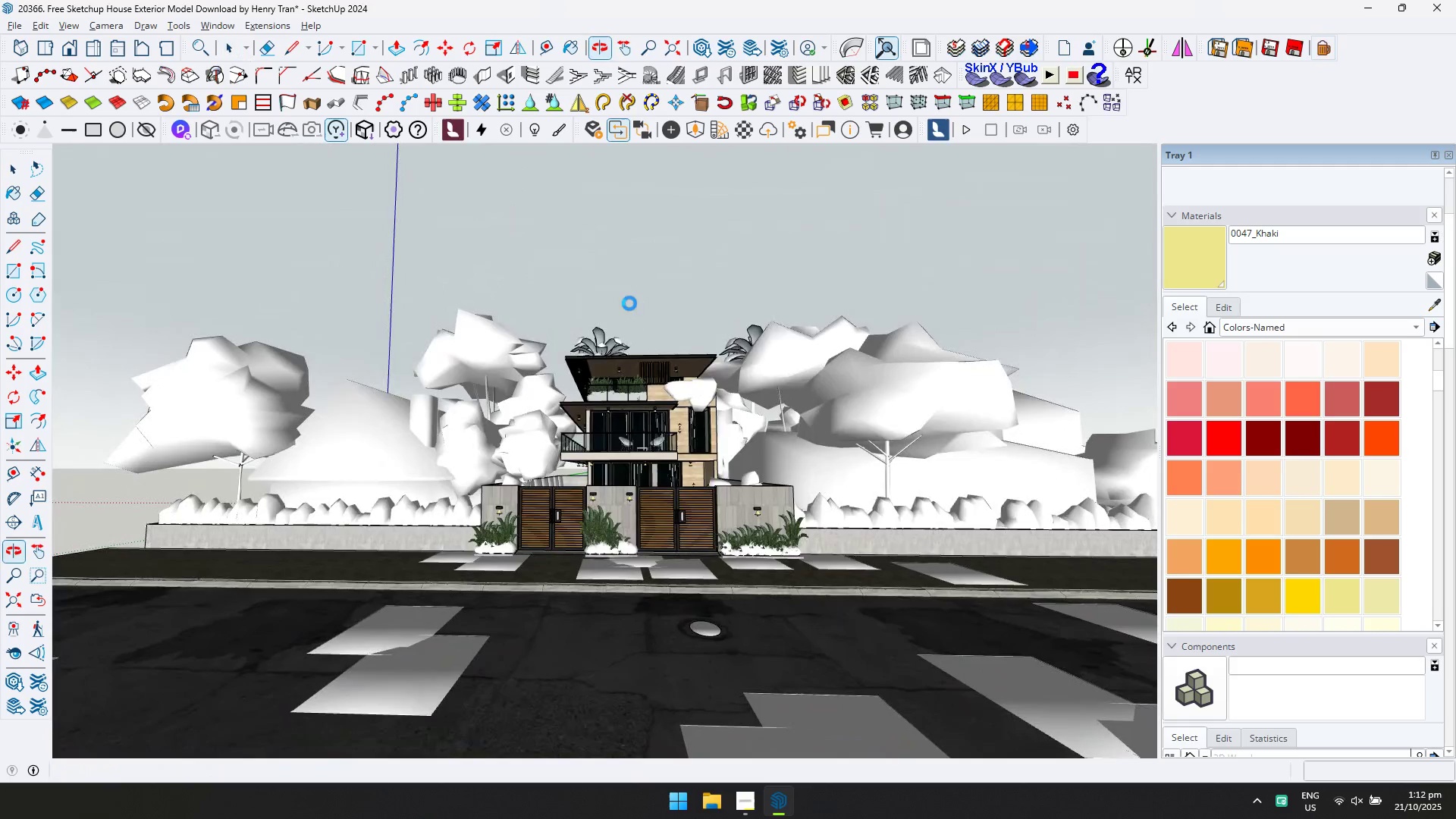 
key(Alt+AltLeft)
 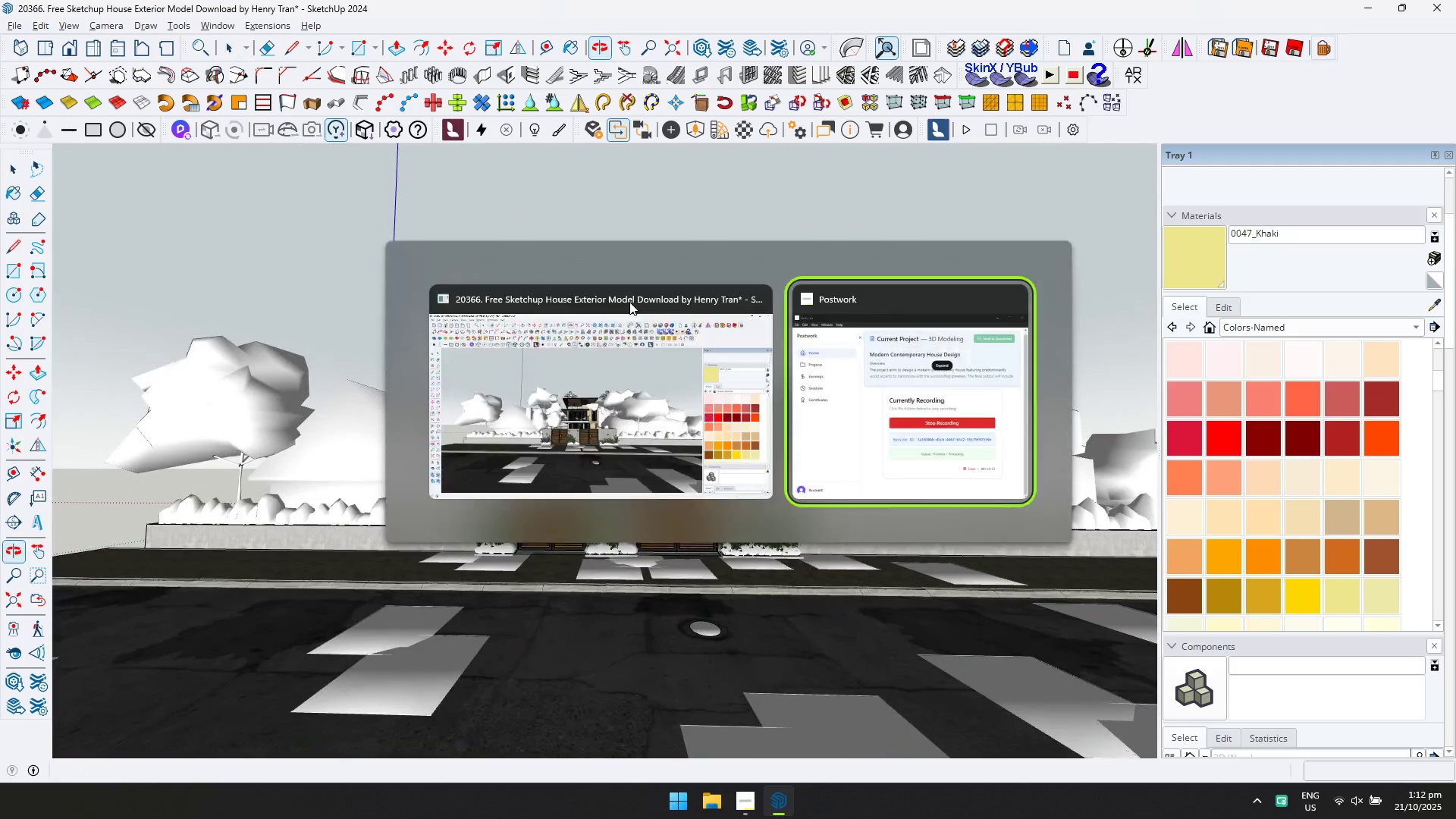 
key(Alt+Tab)